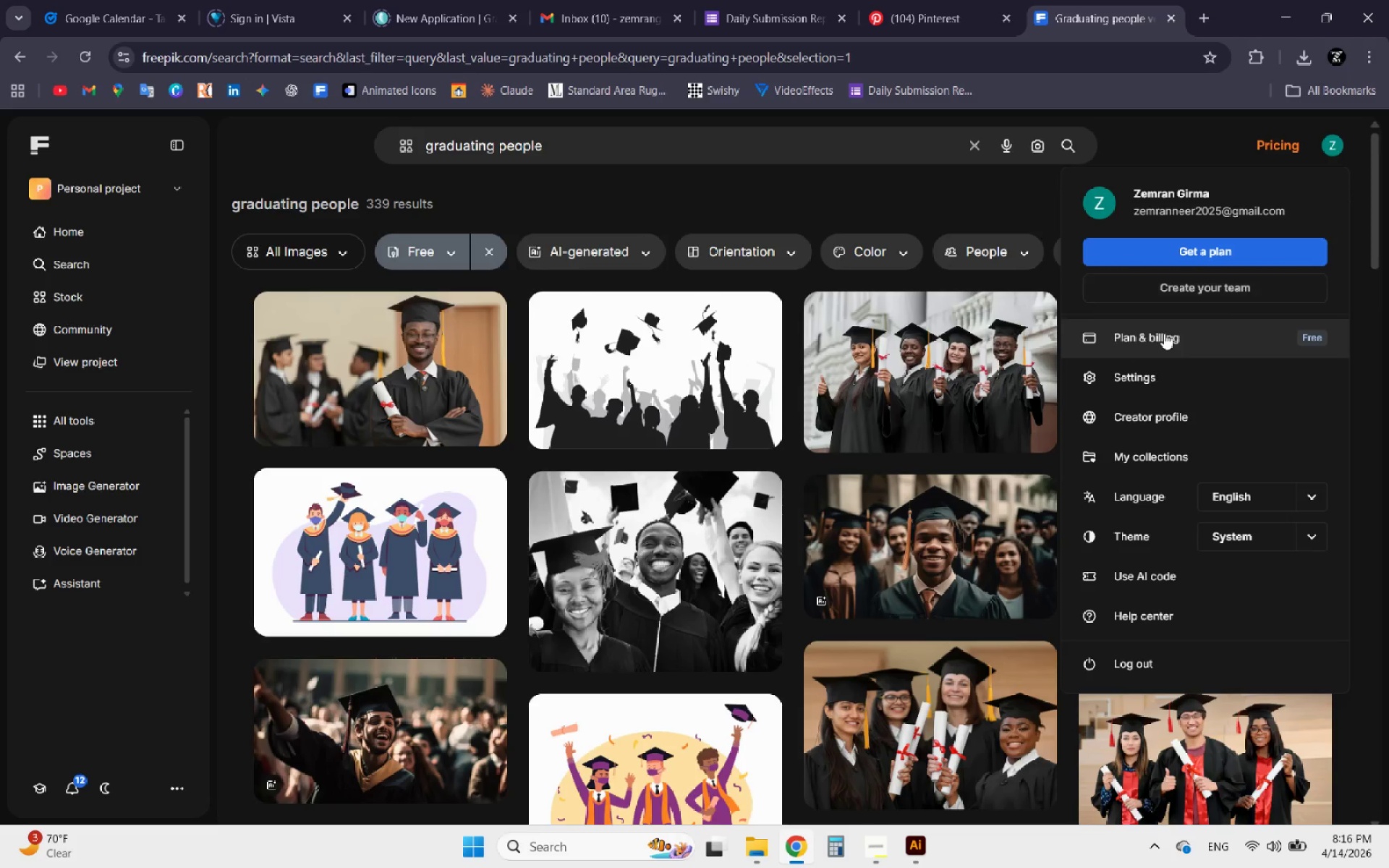 
left_click([1155, 658])
 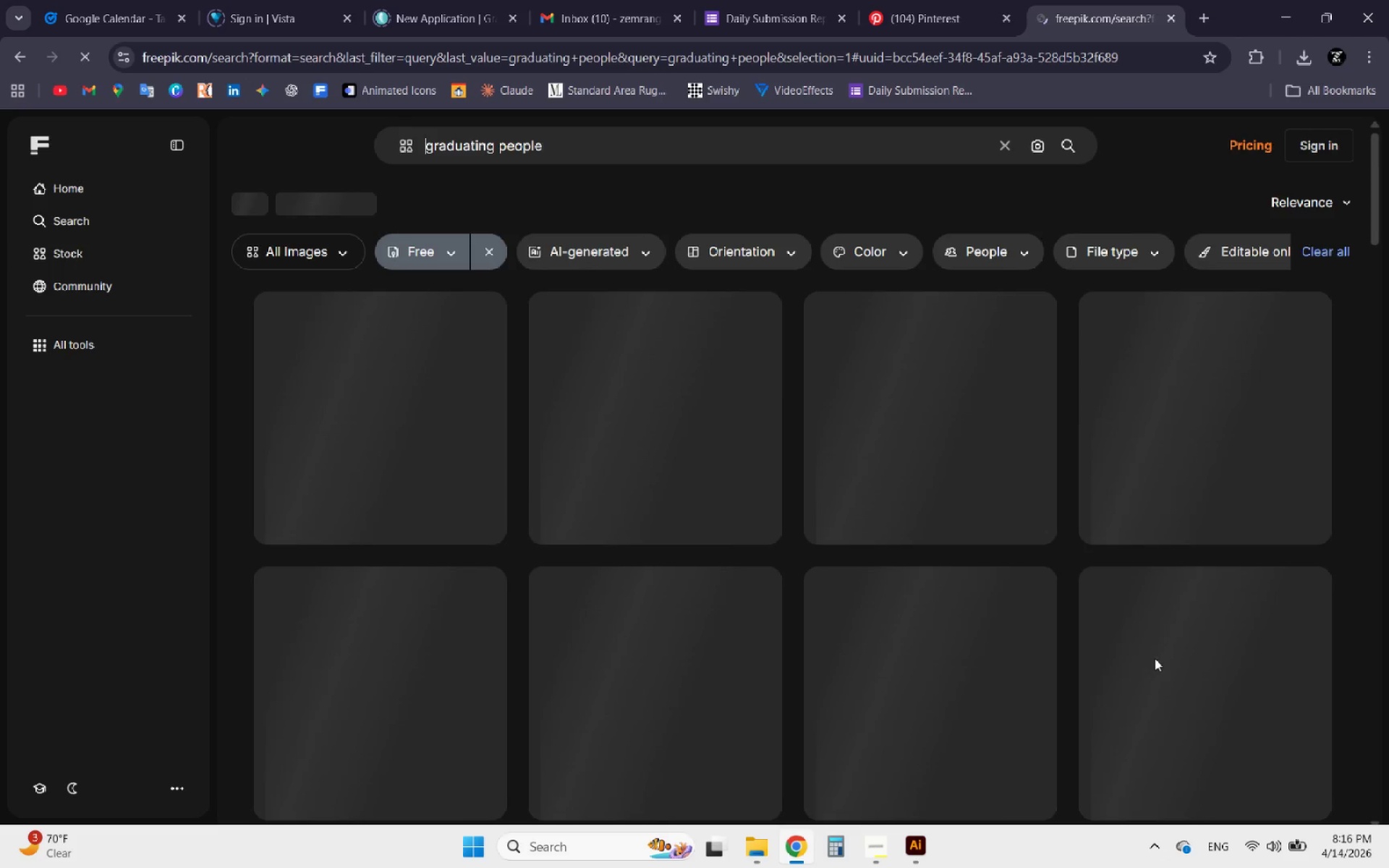 
mouse_move([1126, 486])
 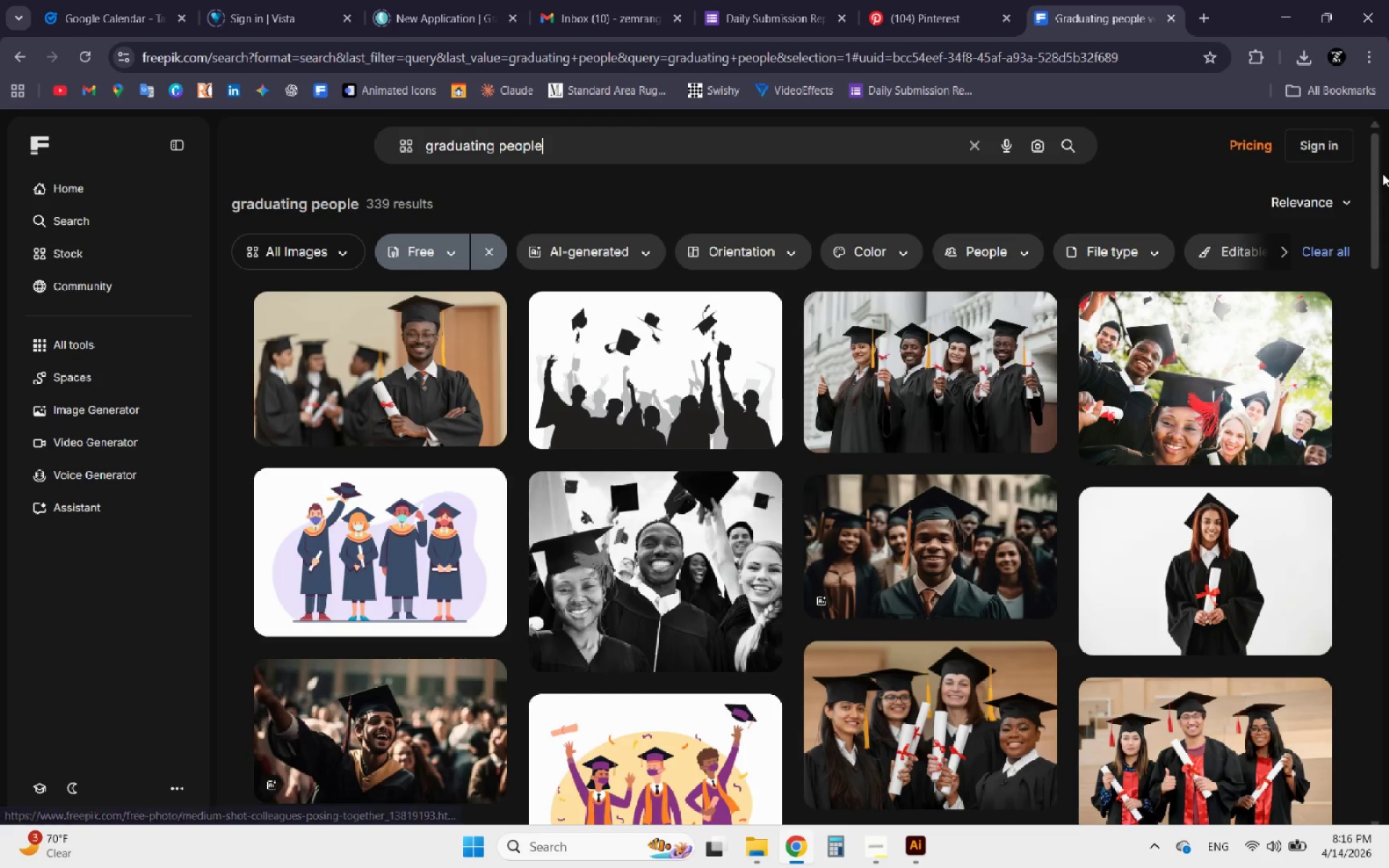 
left_click([1323, 146])
 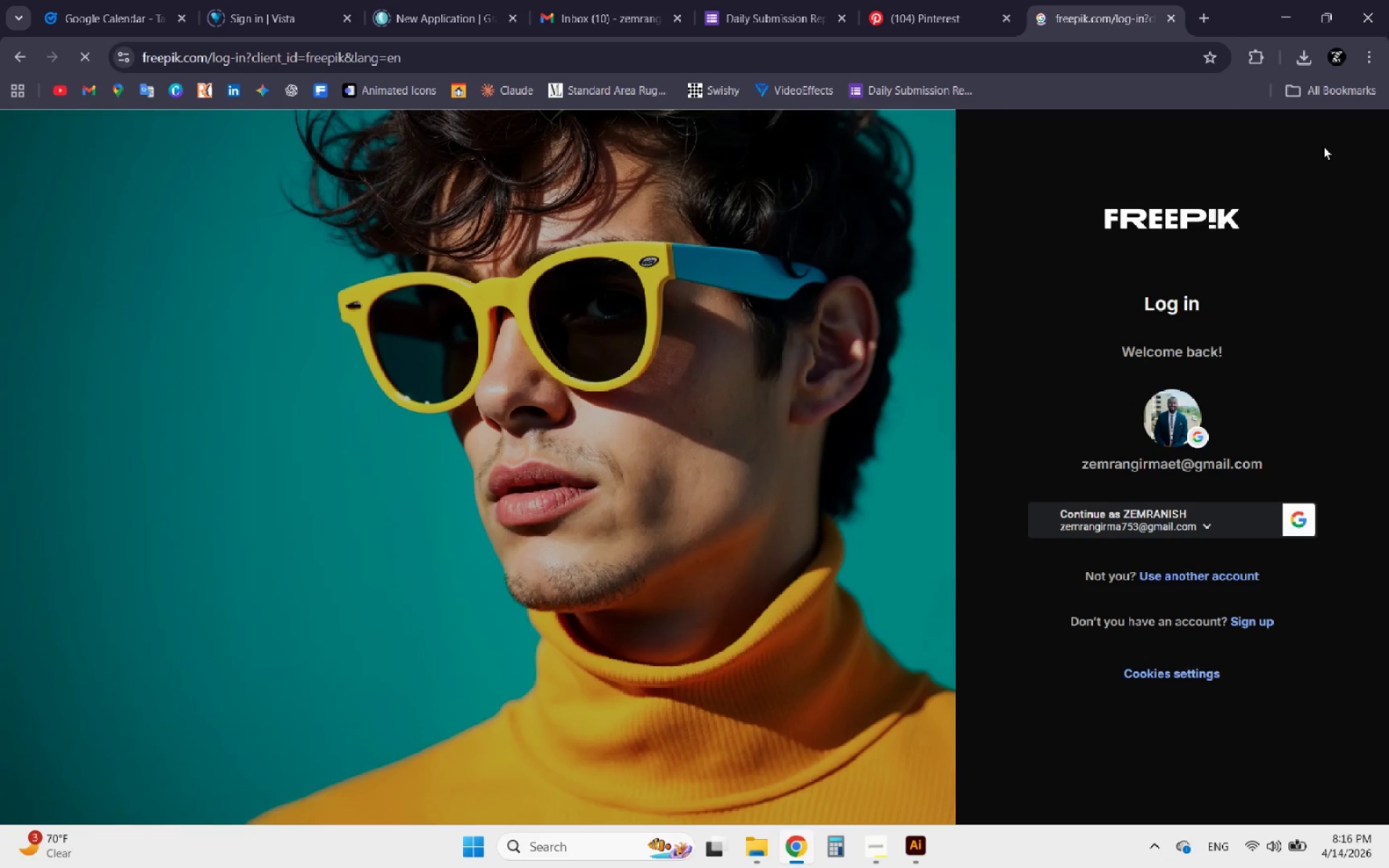 
wait(5.06)
 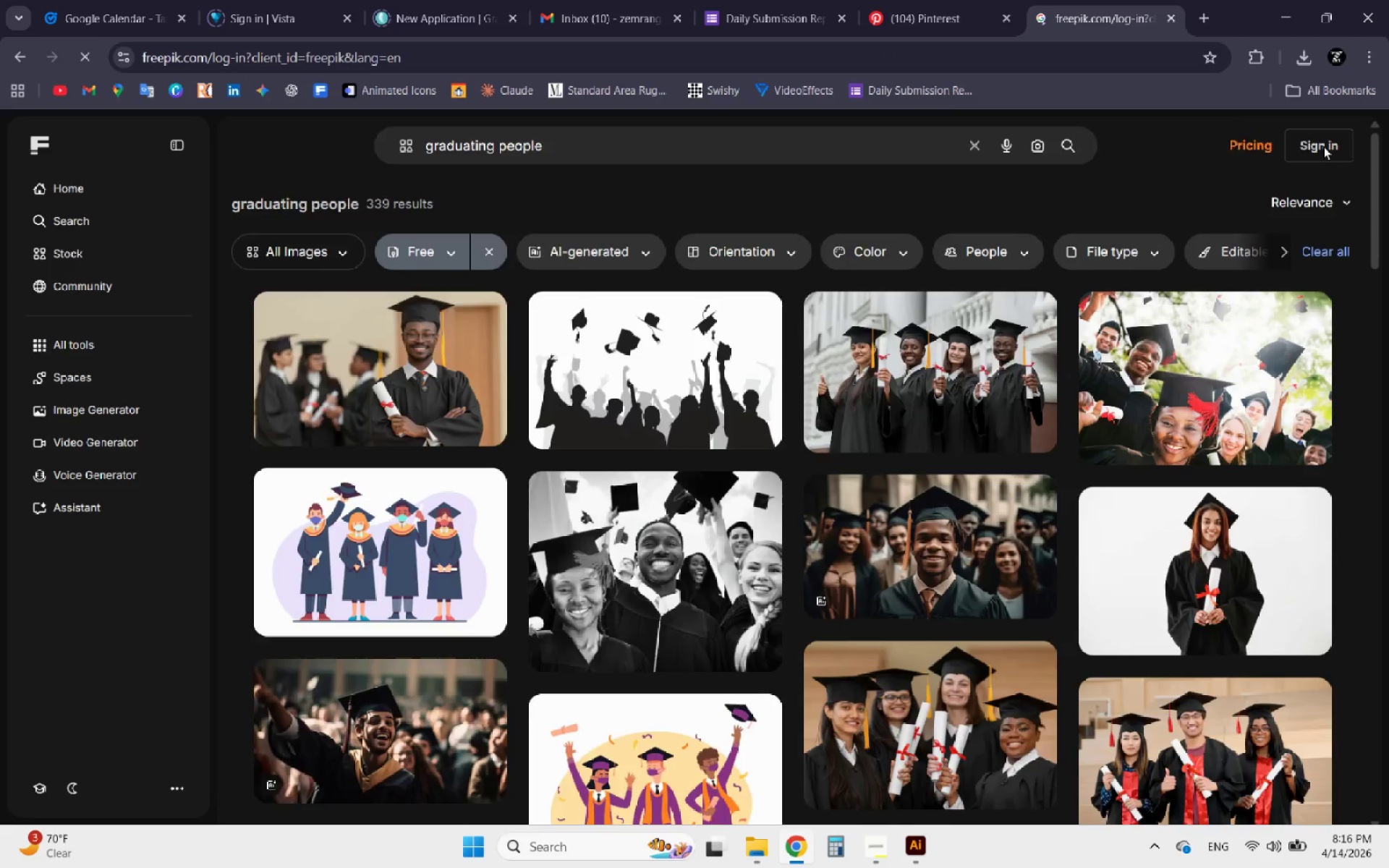 
left_click([1187, 527])
 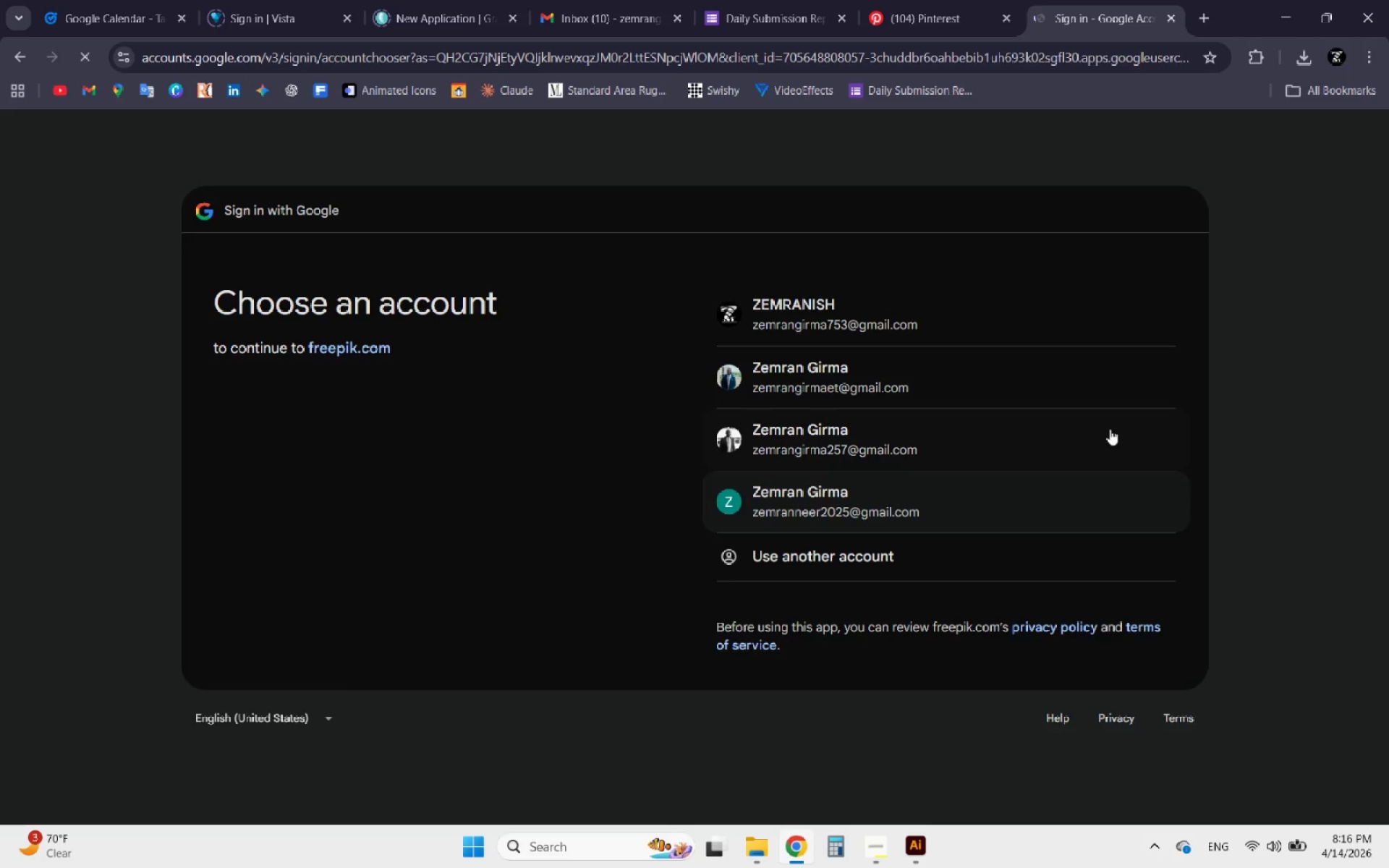 
left_click([867, 317])
 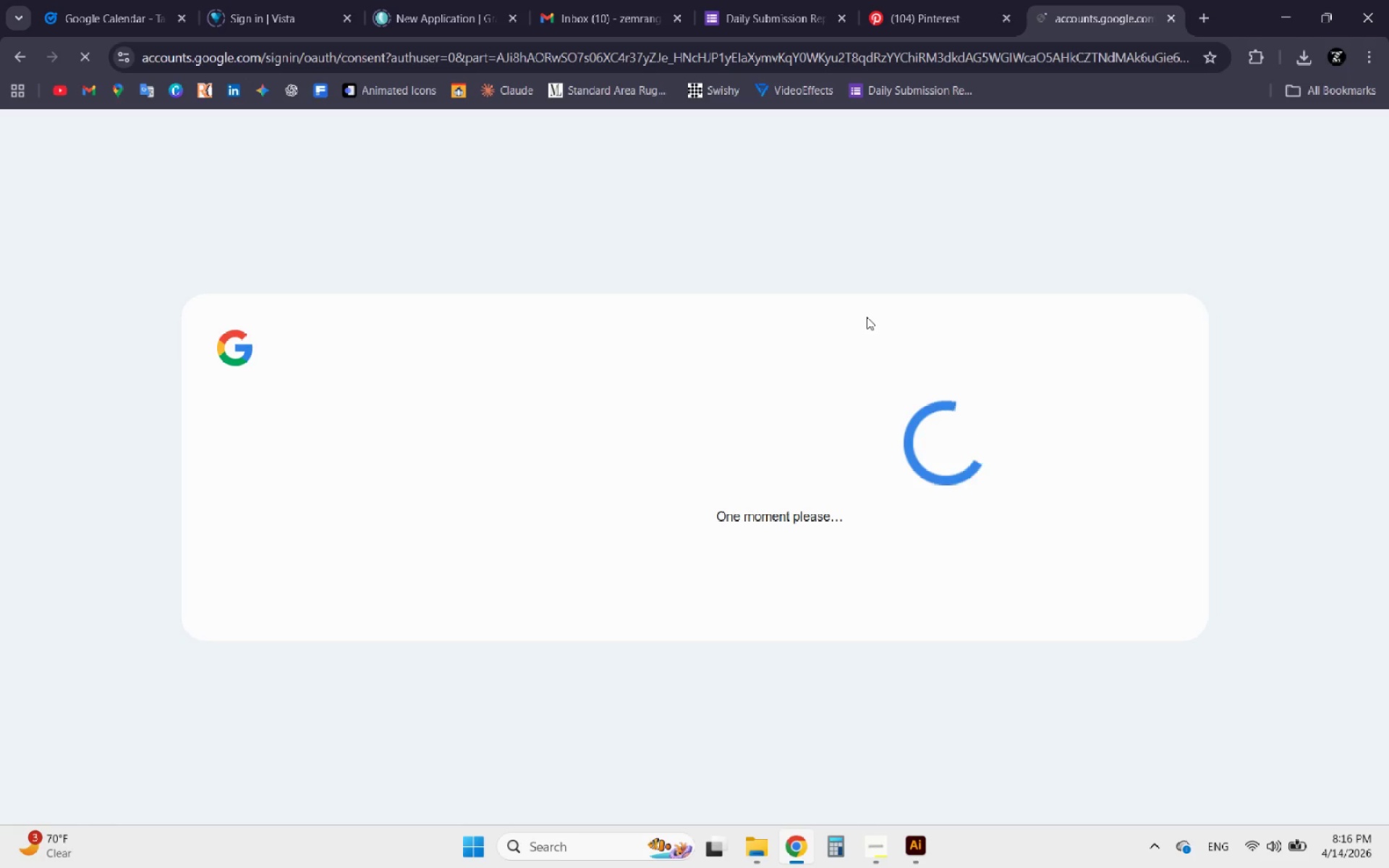 
wait(8.14)
 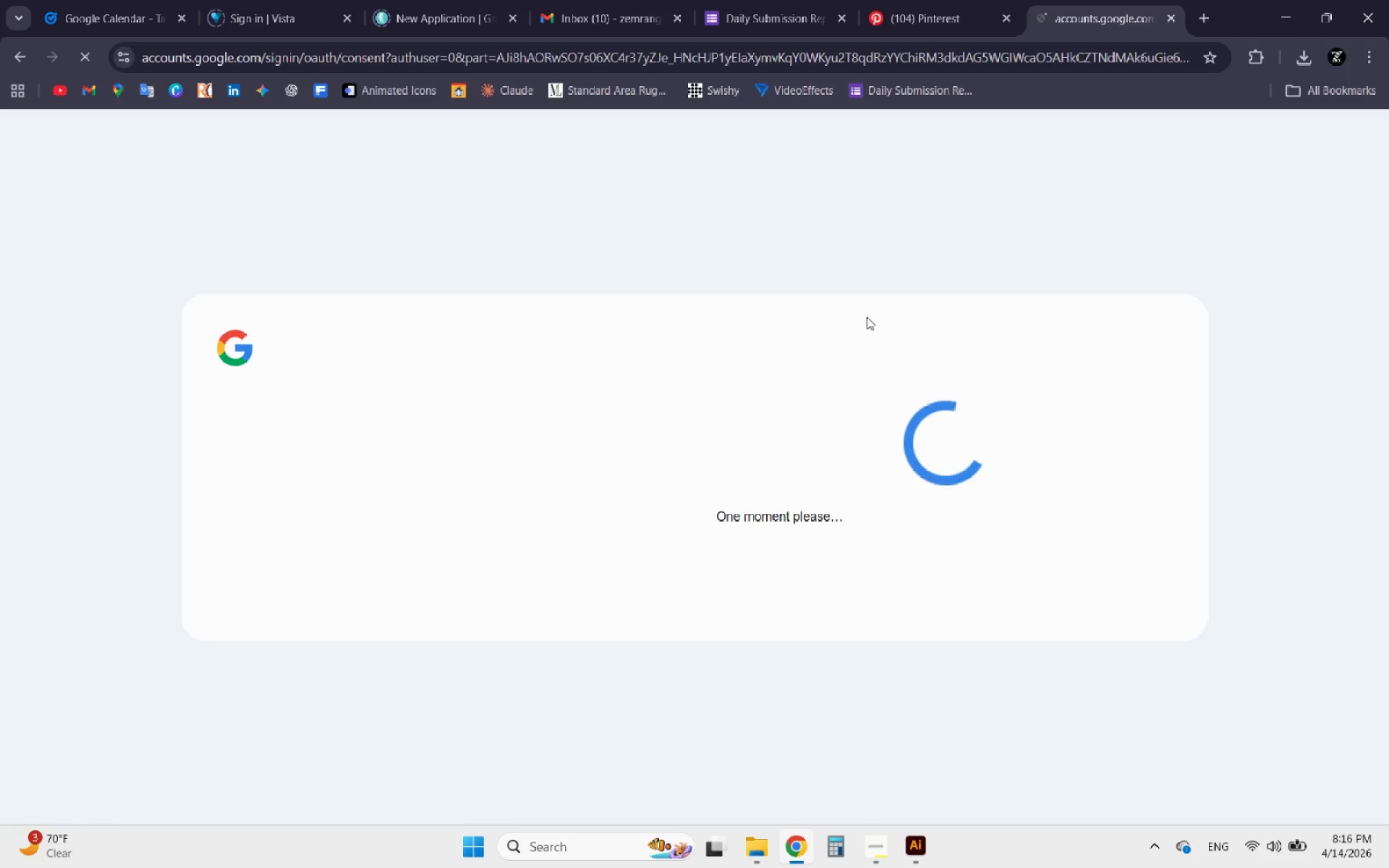 
left_click([713, 358])
 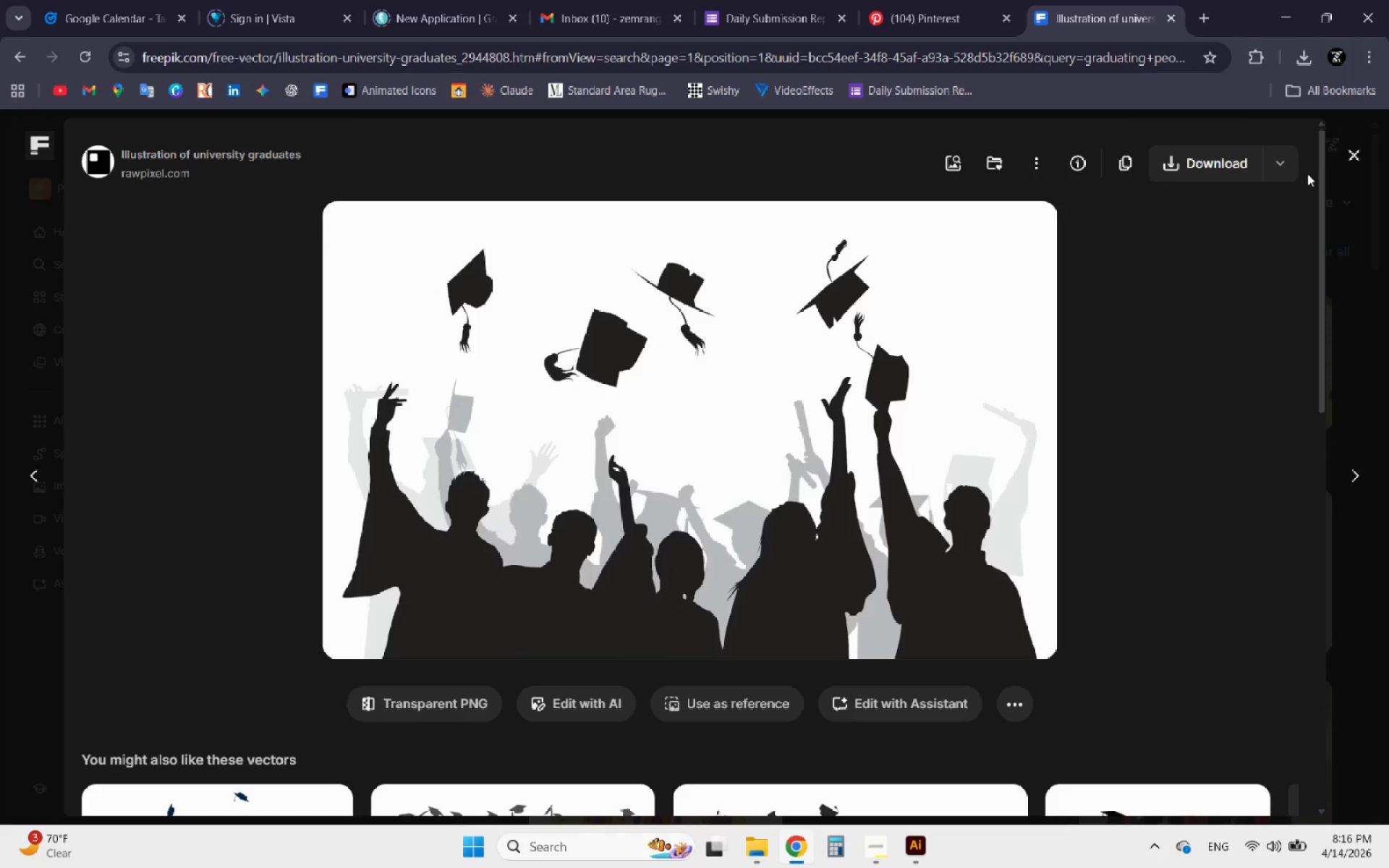 
left_click([1282, 171])
 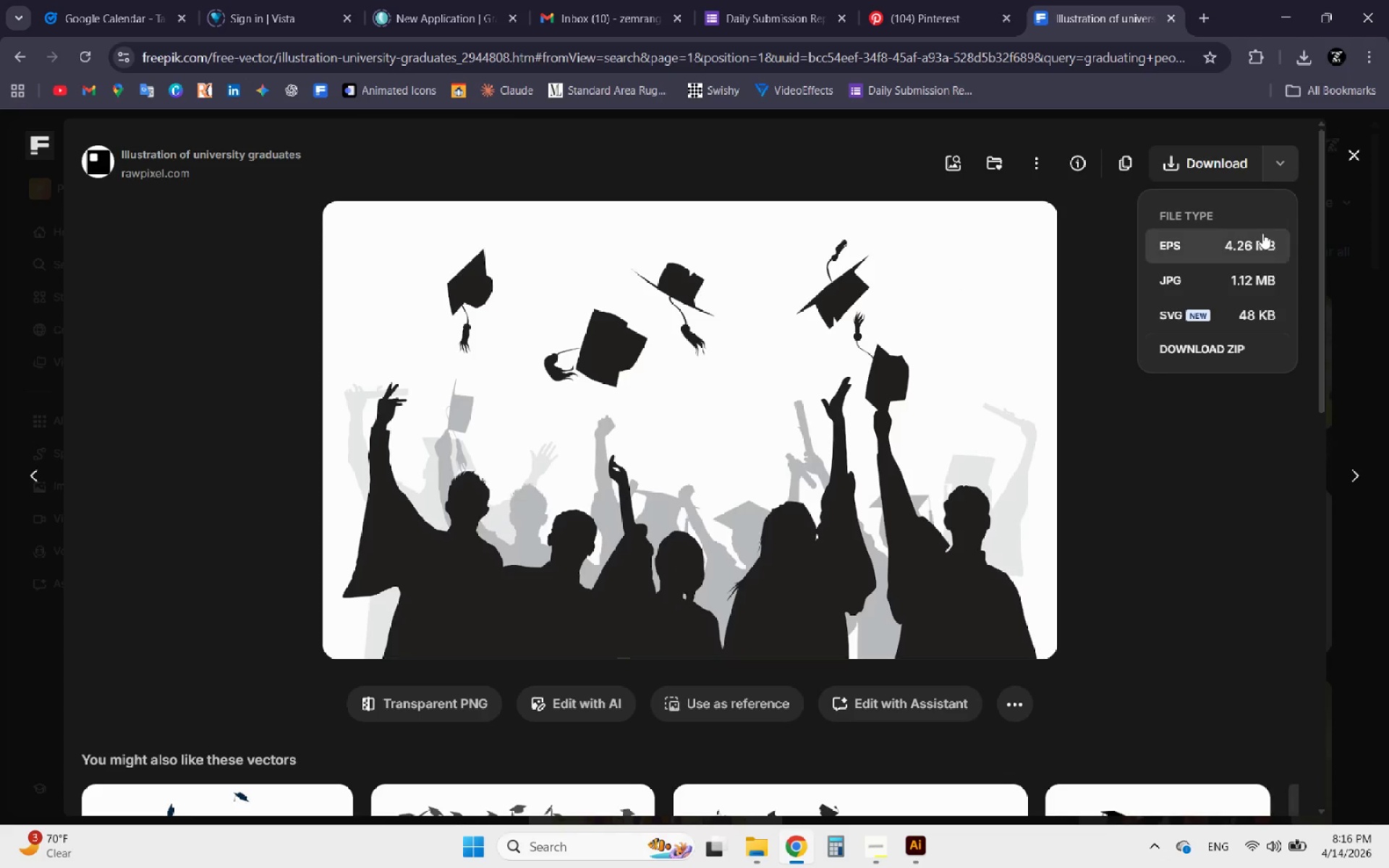 
left_click([1262, 233])
 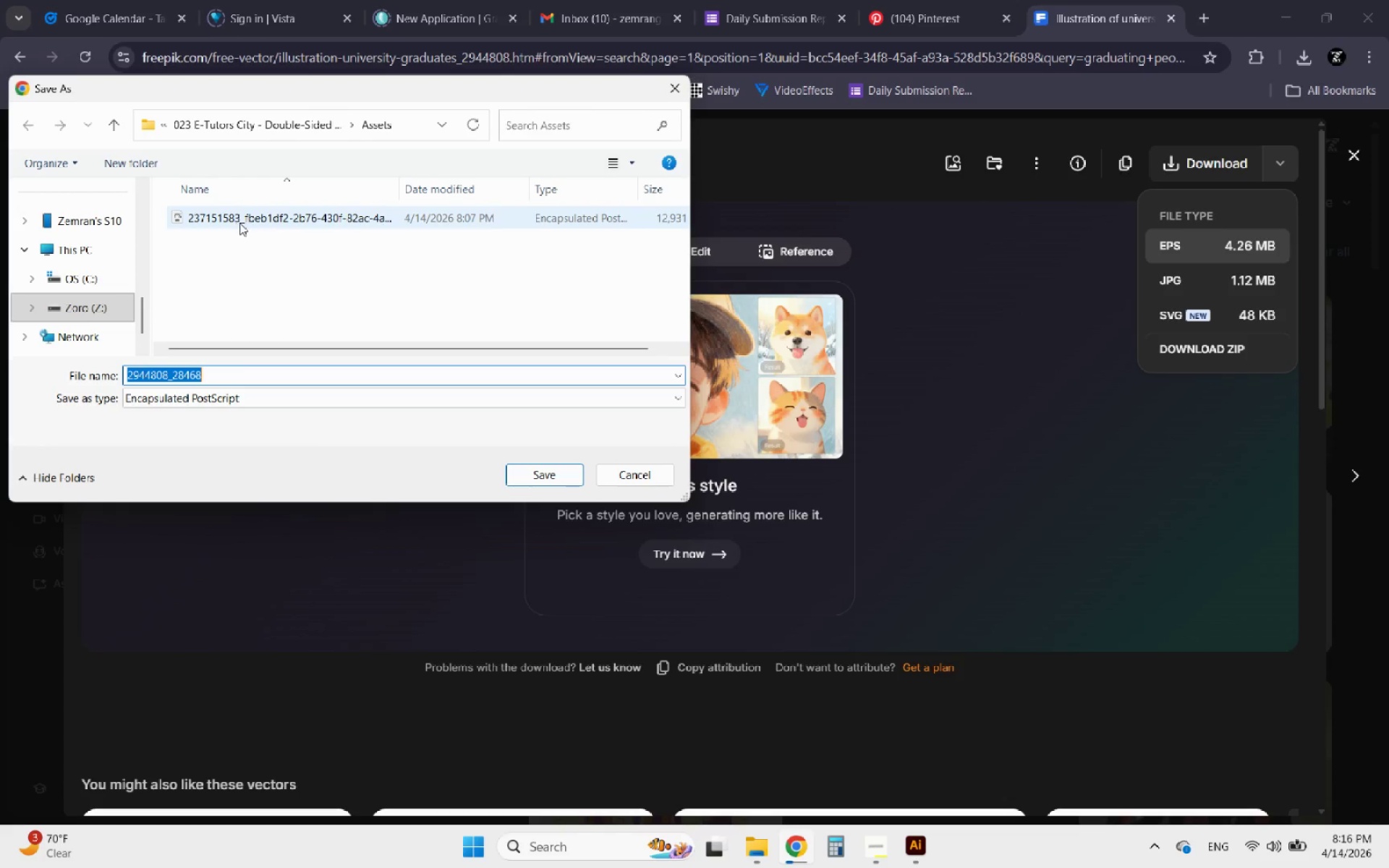 
left_click([548, 478])
 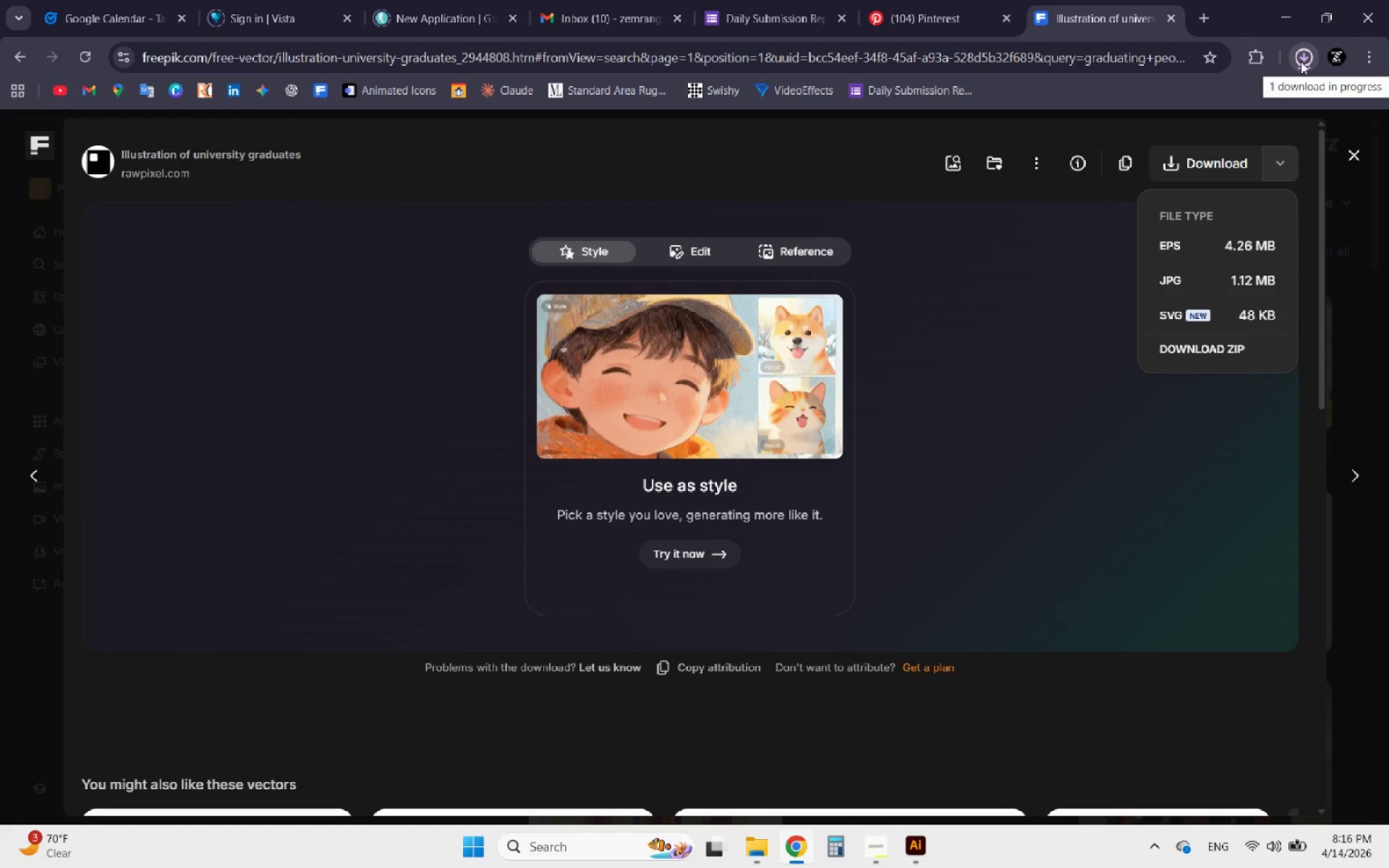 
left_click([1348, 153])
 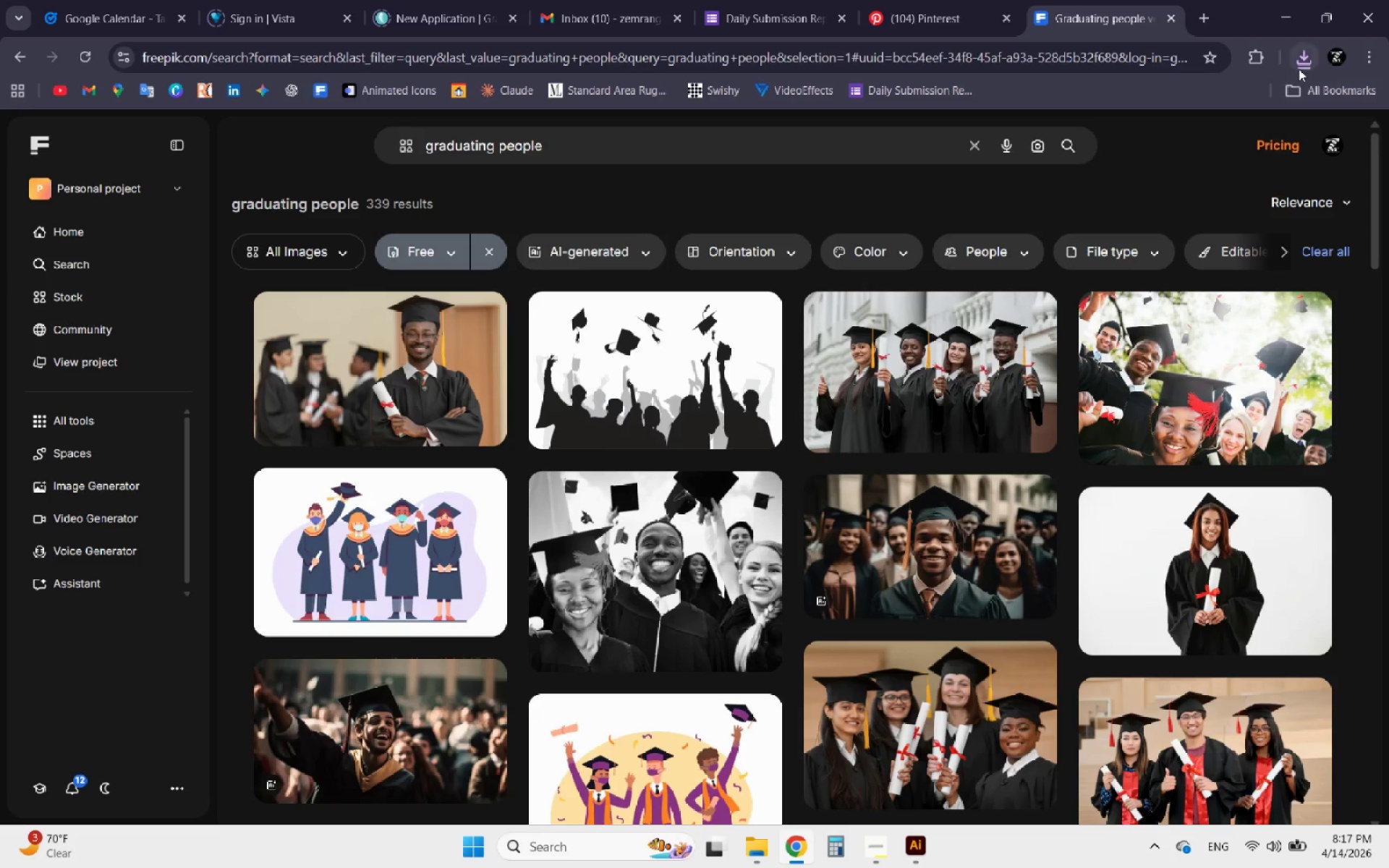 
left_click([1304, 56])
 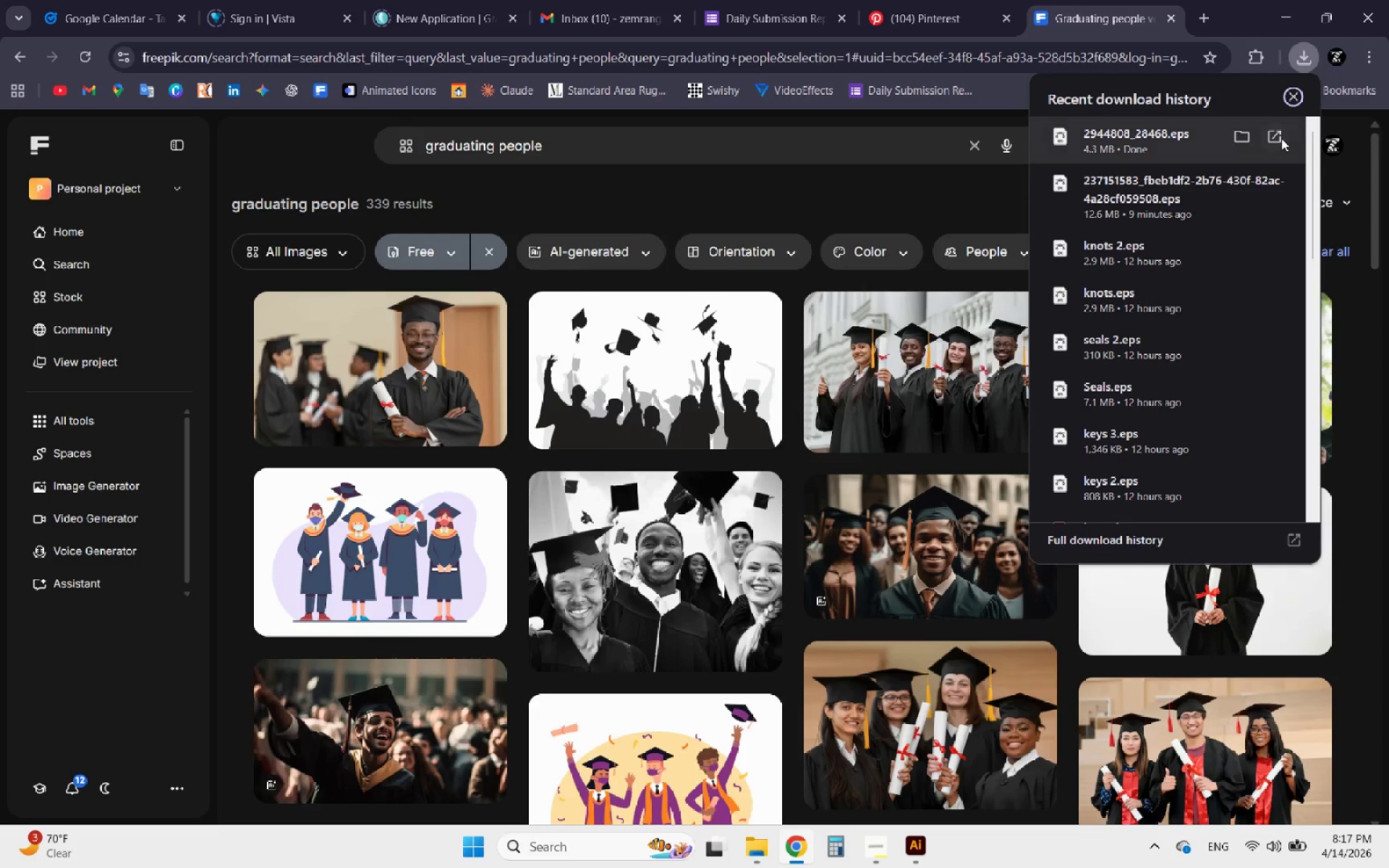 
left_click([1281, 138])
 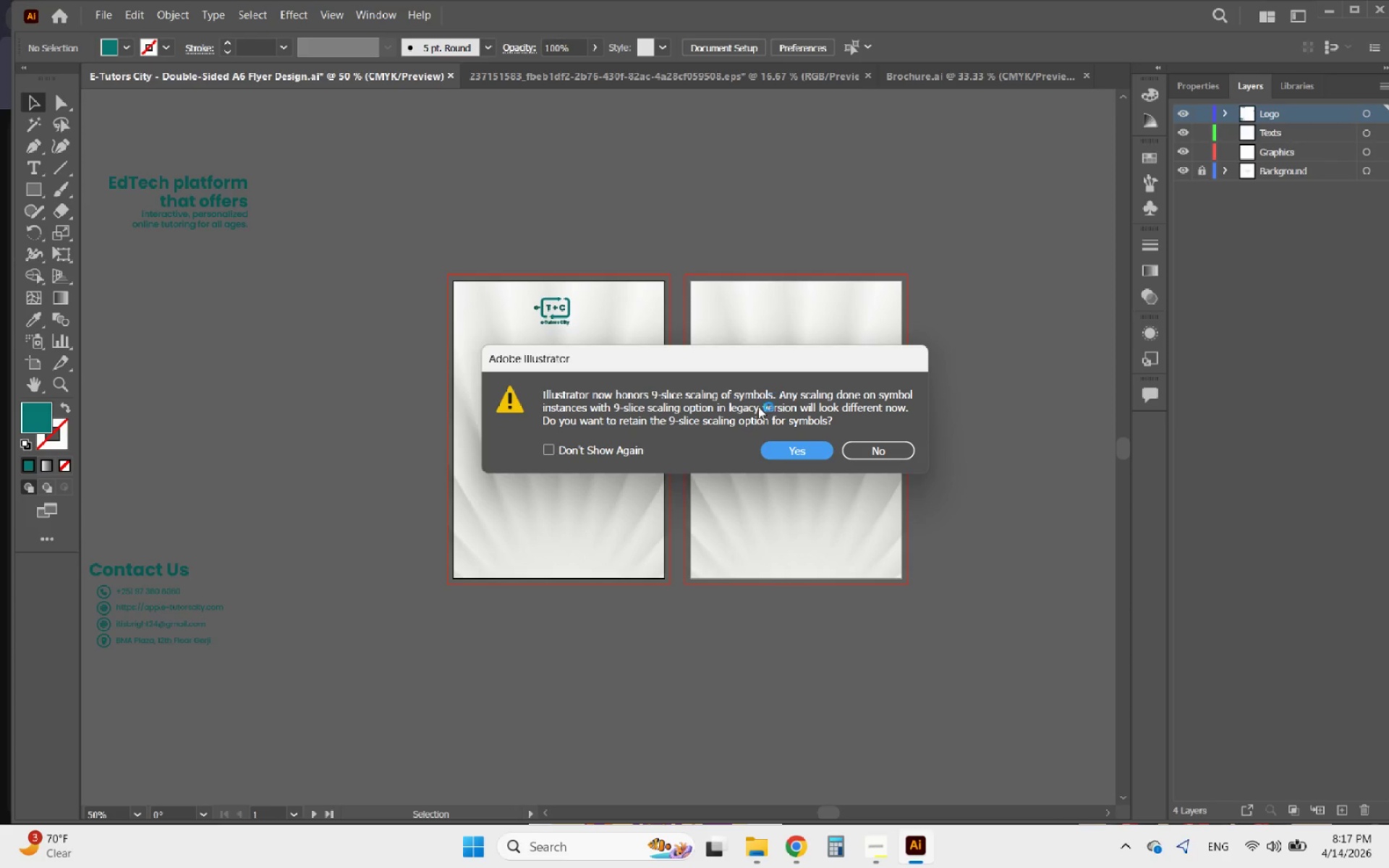 
left_click([791, 455])
 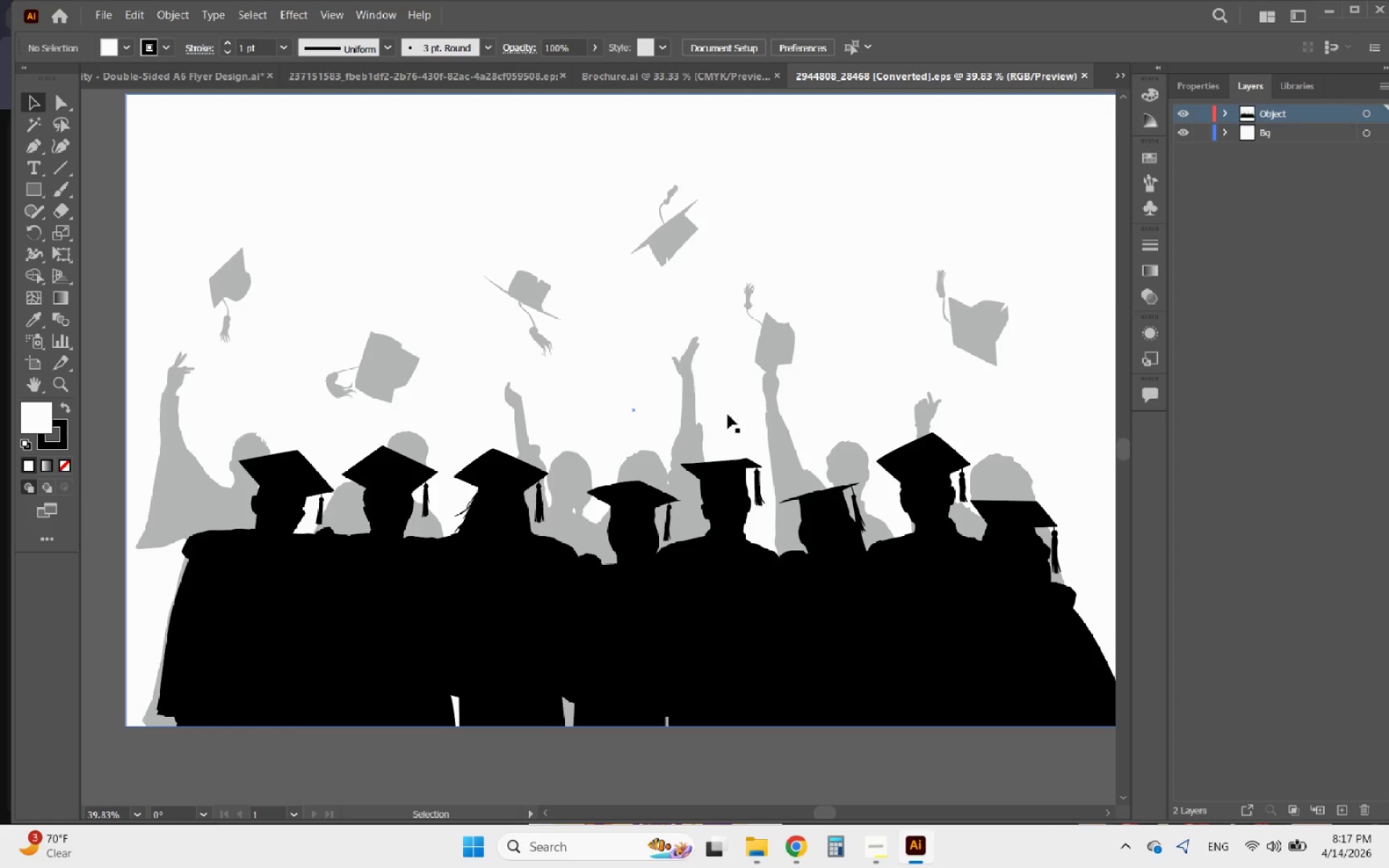 
left_click([746, 489])
 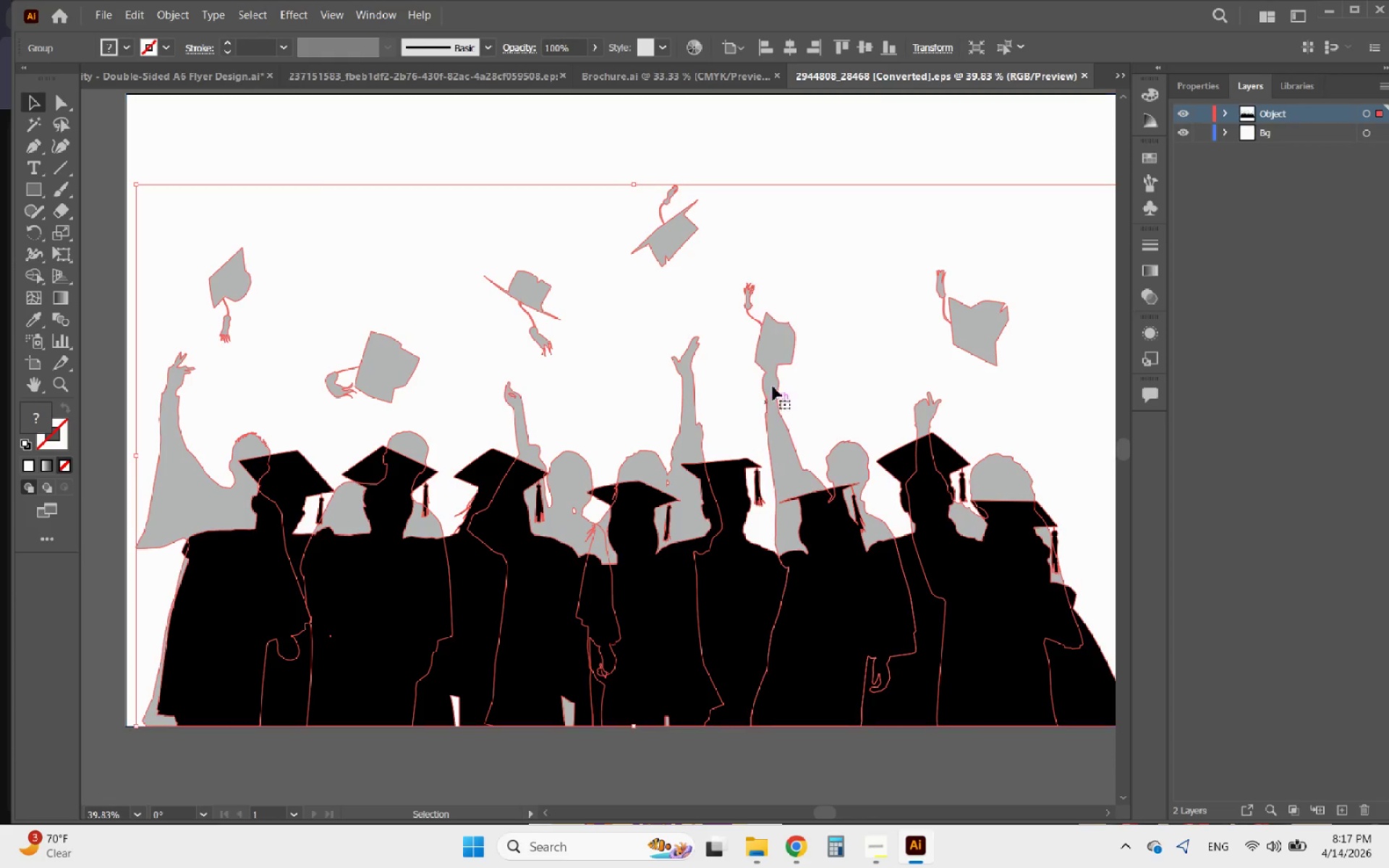 
hold_key(key=AltLeft, duration=0.58)
scroll: coordinate [776, 376], scroll_direction: down, amount: 2.0
 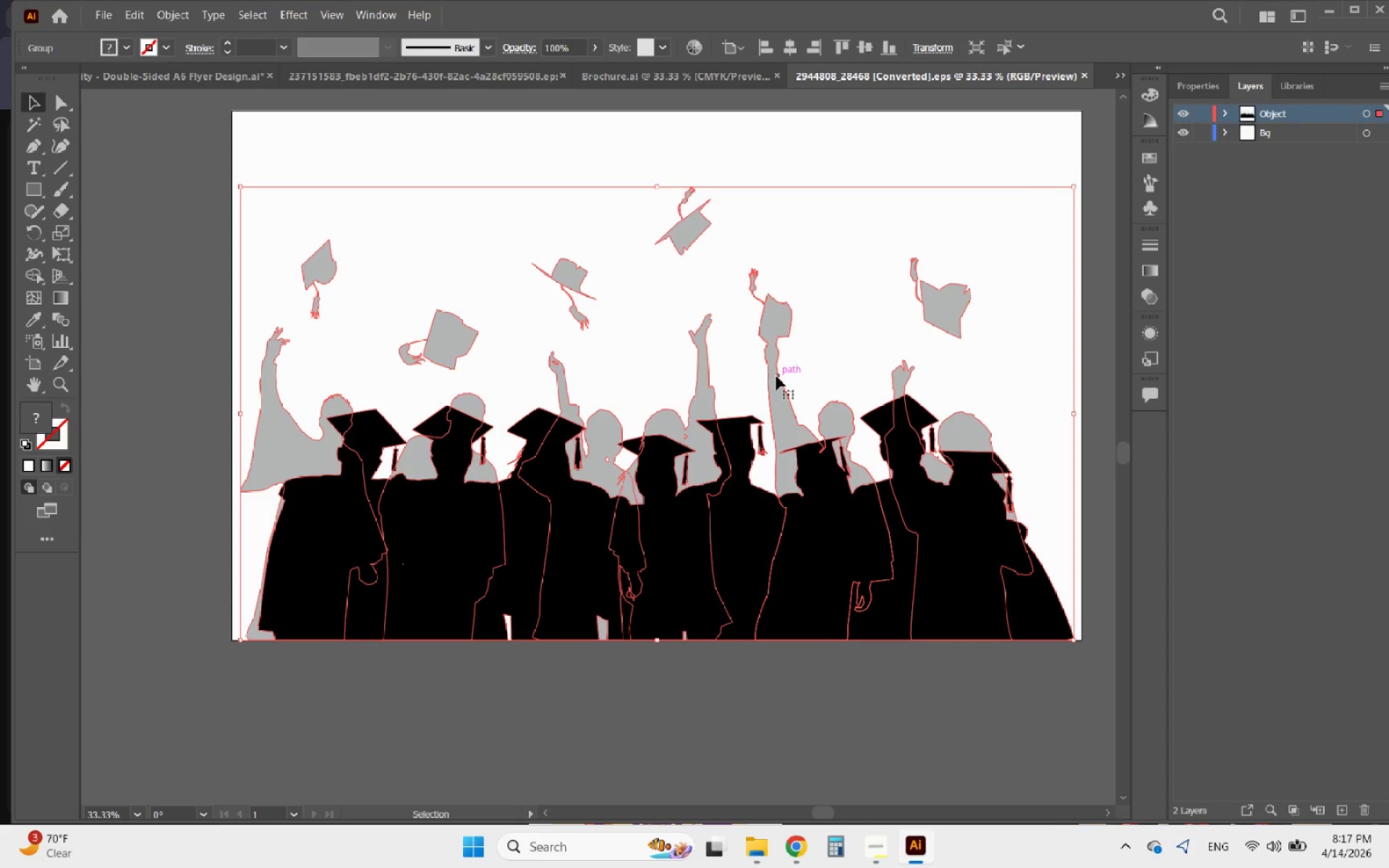 
key(Control+C)
 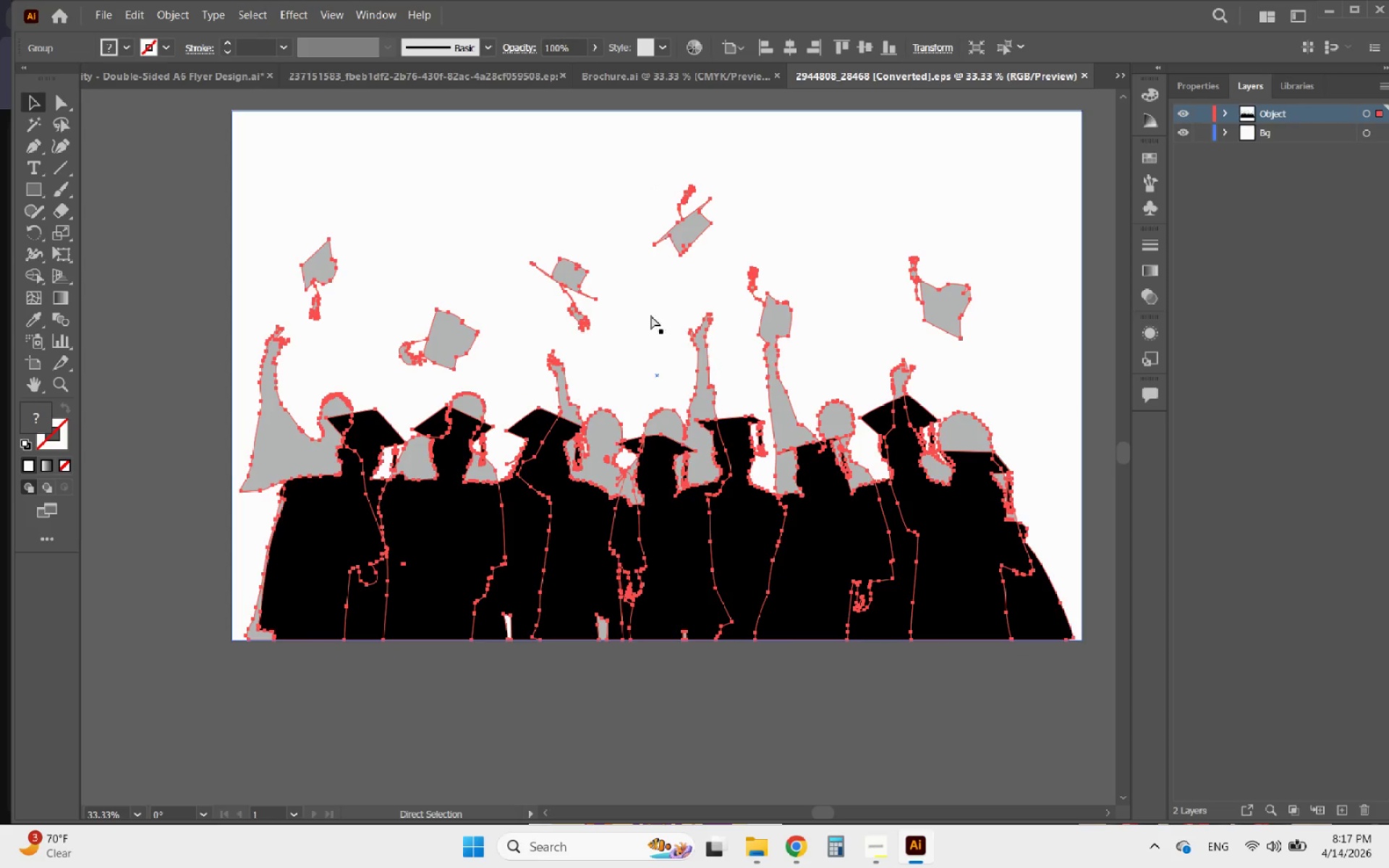 
key(Control+C)
 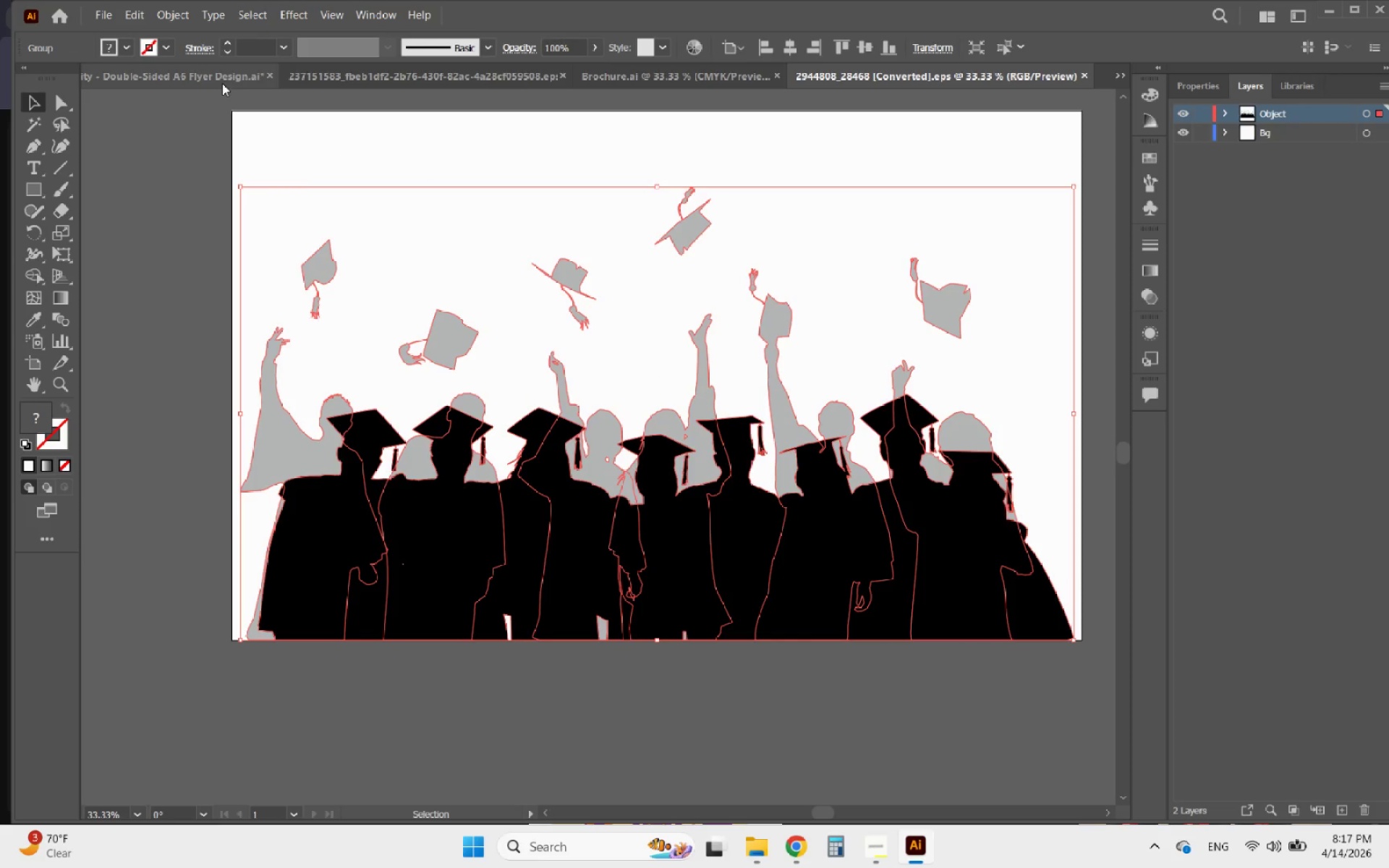 
left_click([247, 82])
 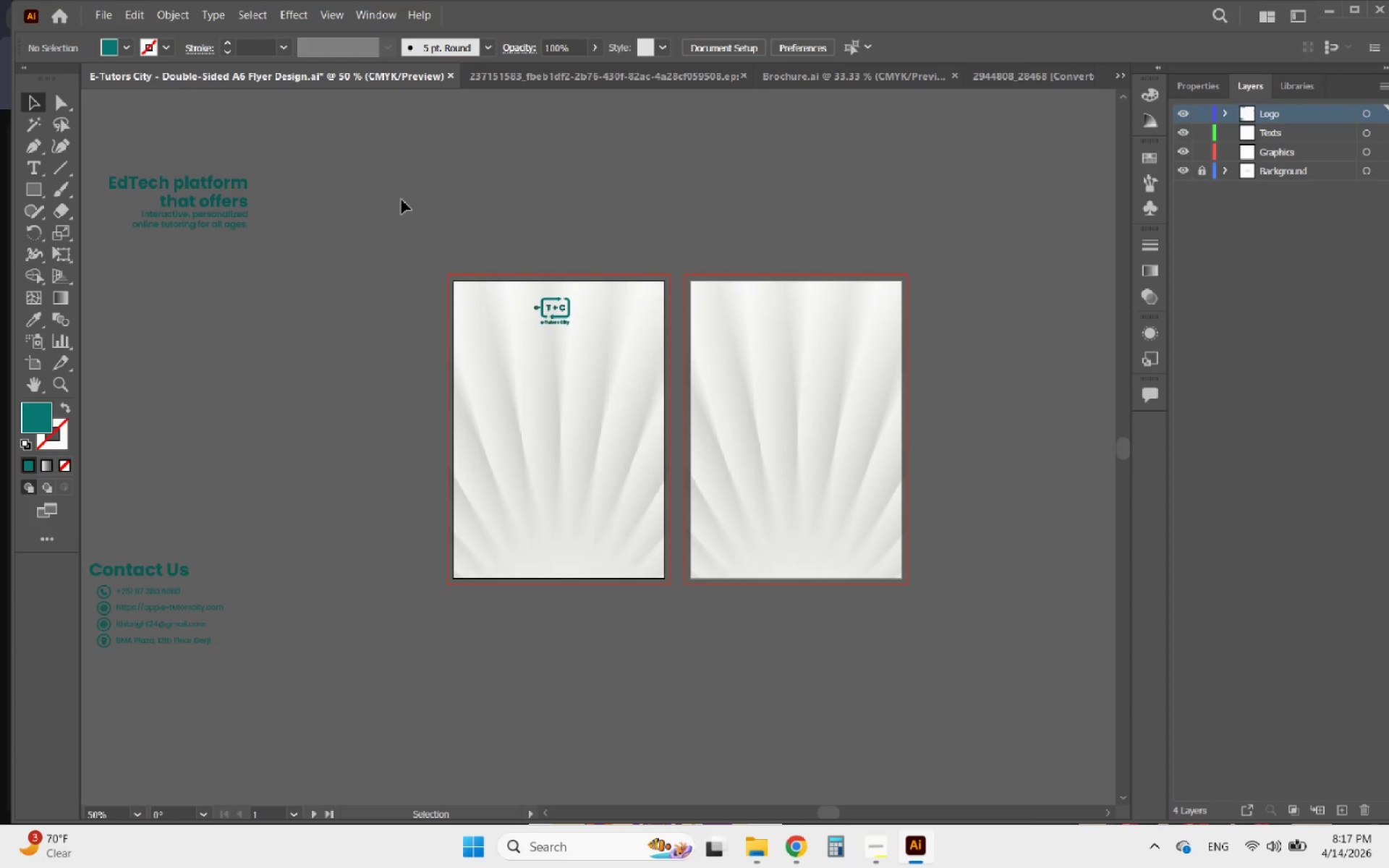 
key(Control+V)
 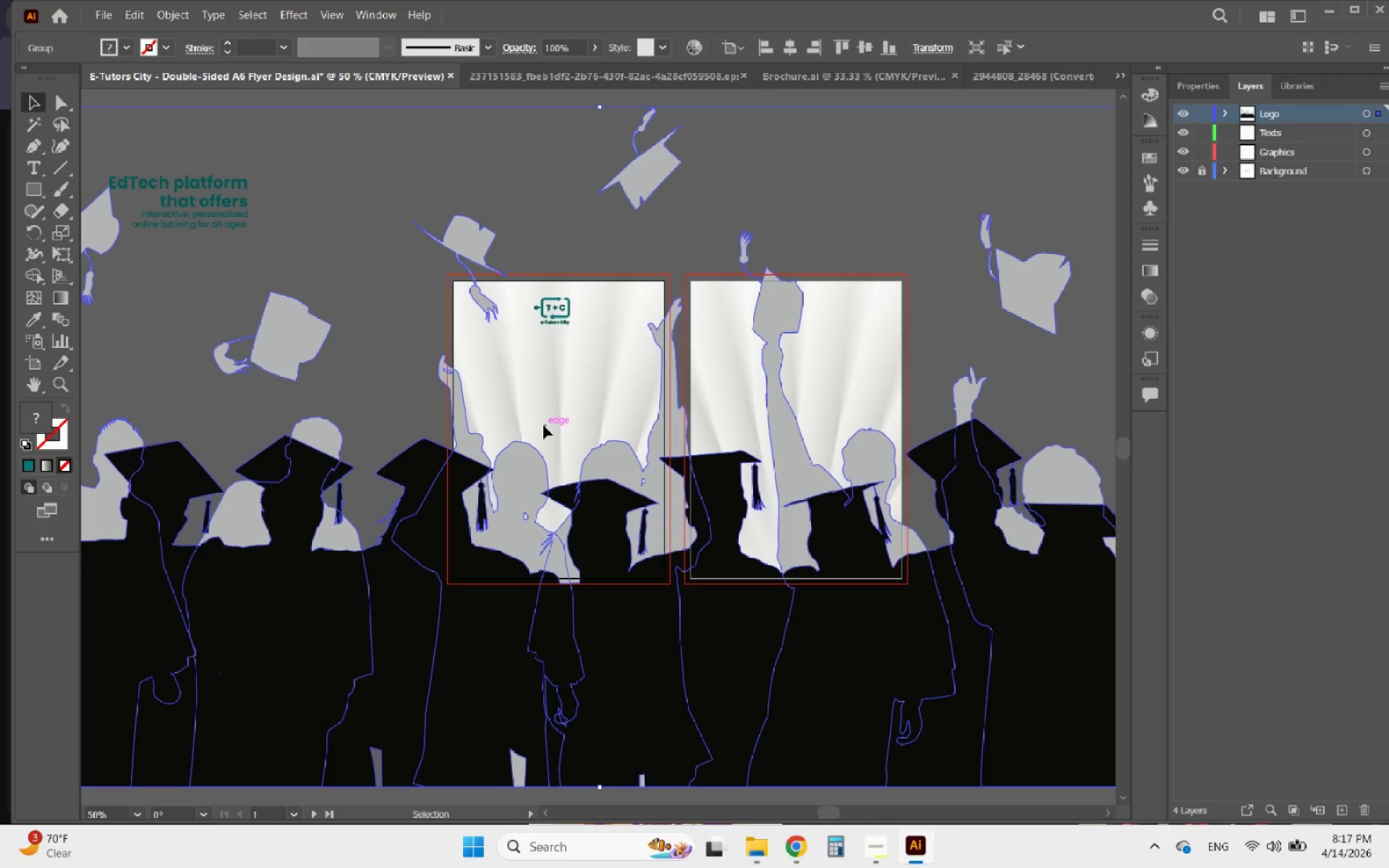 
hold_key(key=AltLeft, duration=0.39)
scroll: coordinate [590, 410], scroll_direction: down, amount: 2.0
 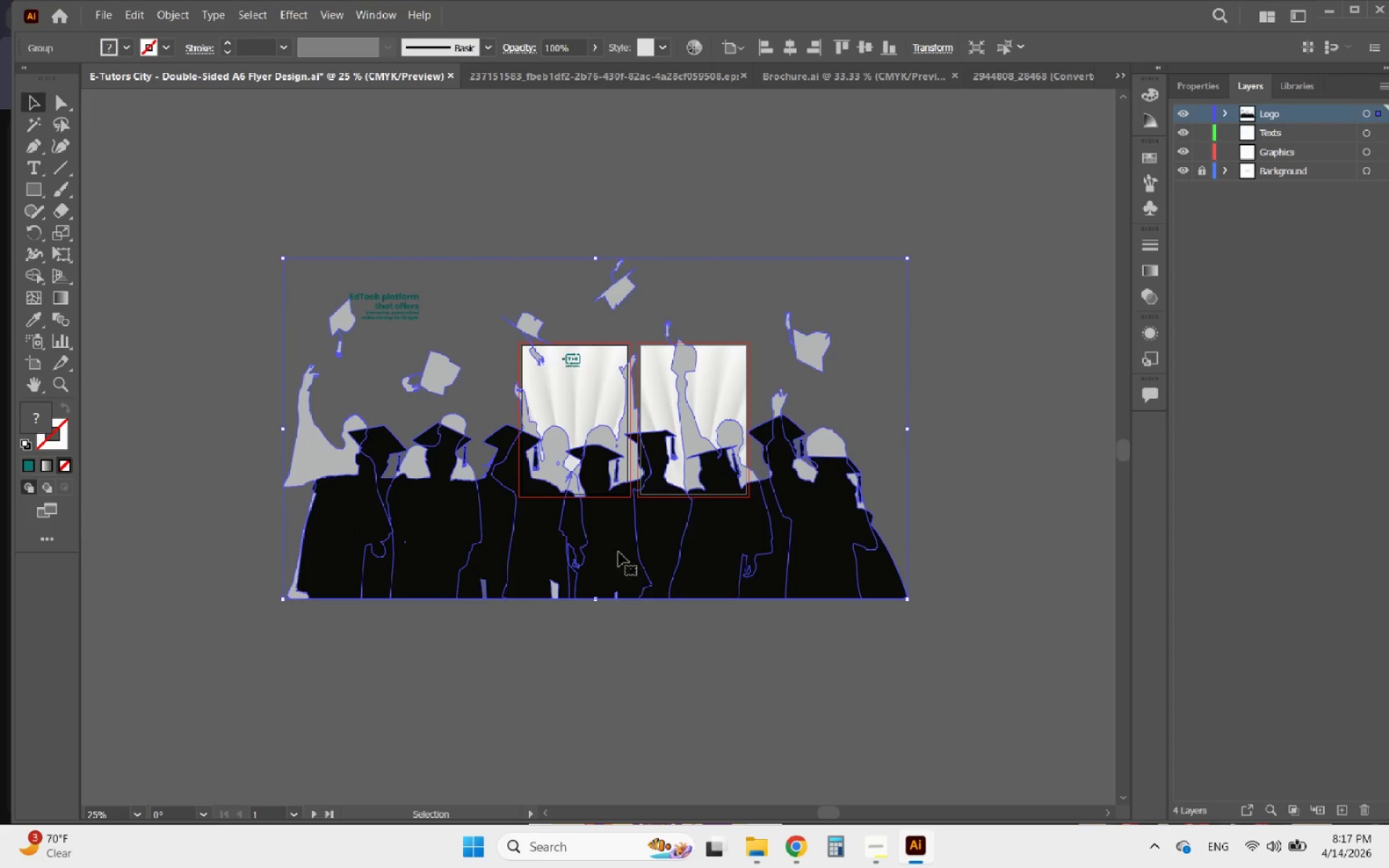 
hold_key(key=ShiftLeft, duration=2.44)
left_click_drag(start_coordinate=[592, 598], to_coordinate=[595, 333])
 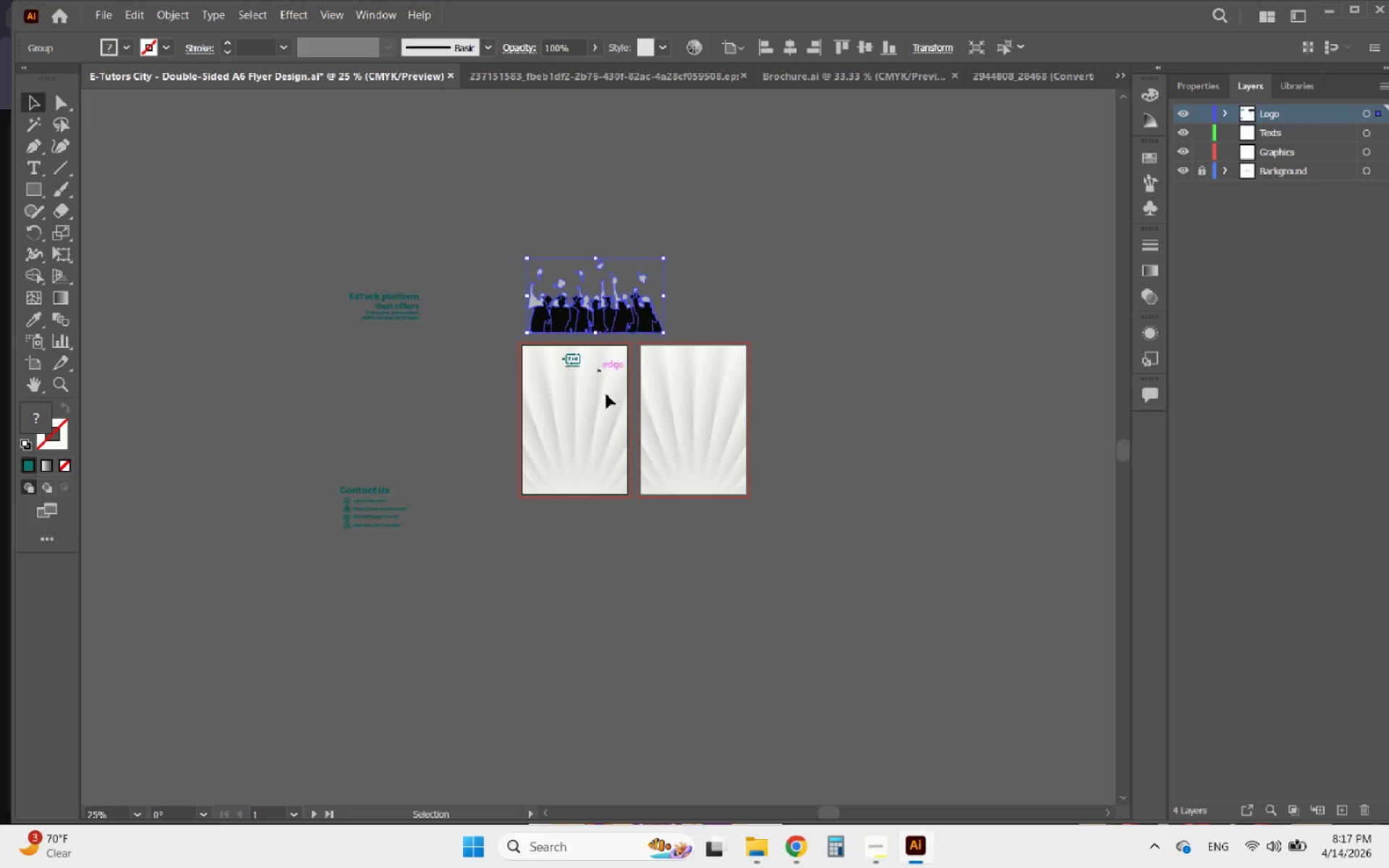 
hold_key(key=AltLeft, duration=0.92)
scroll: coordinate [628, 314], scroll_direction: up, amount: 2.0
 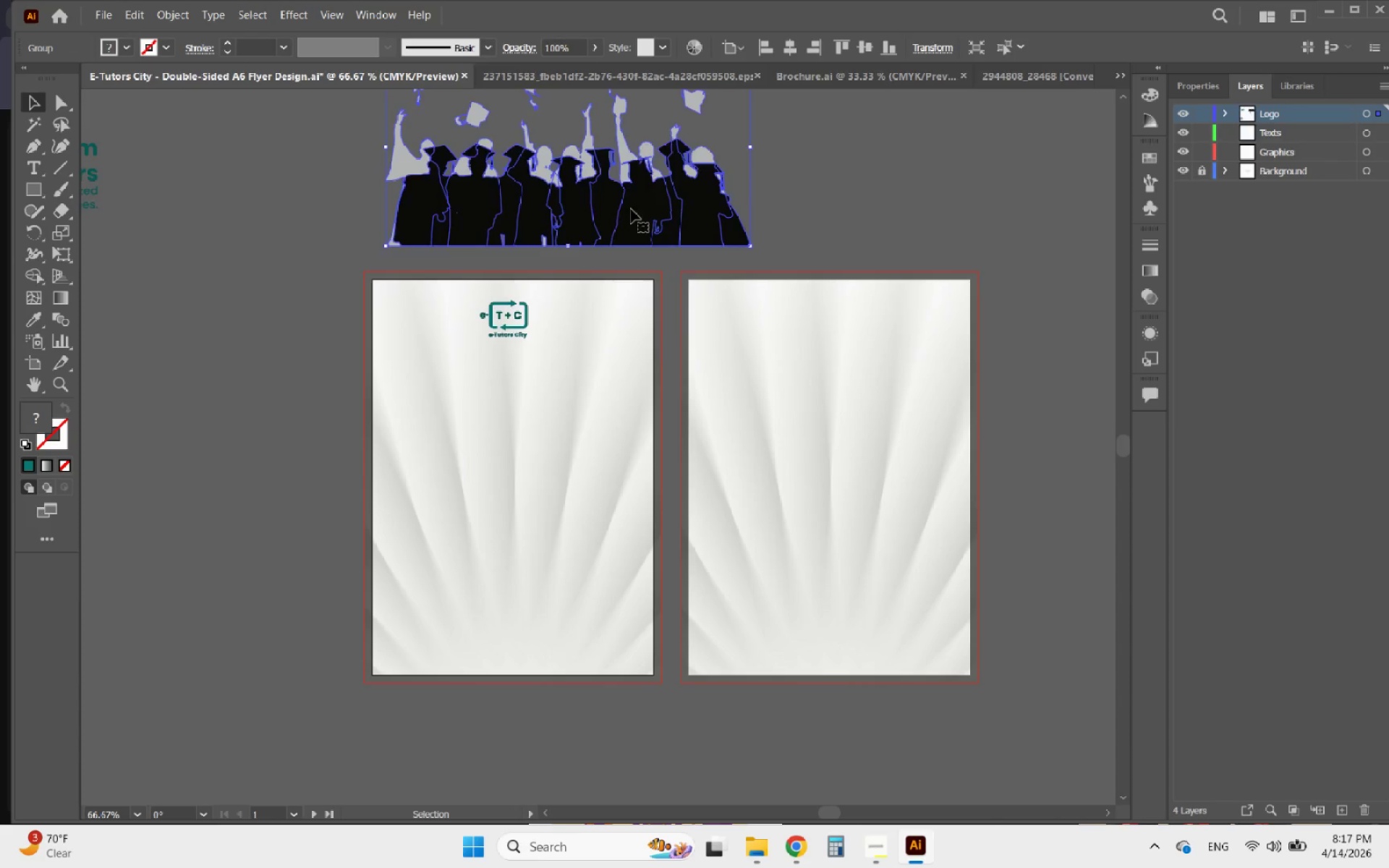 
left_click_drag(start_coordinate=[631, 209], to_coordinate=[566, 644])
 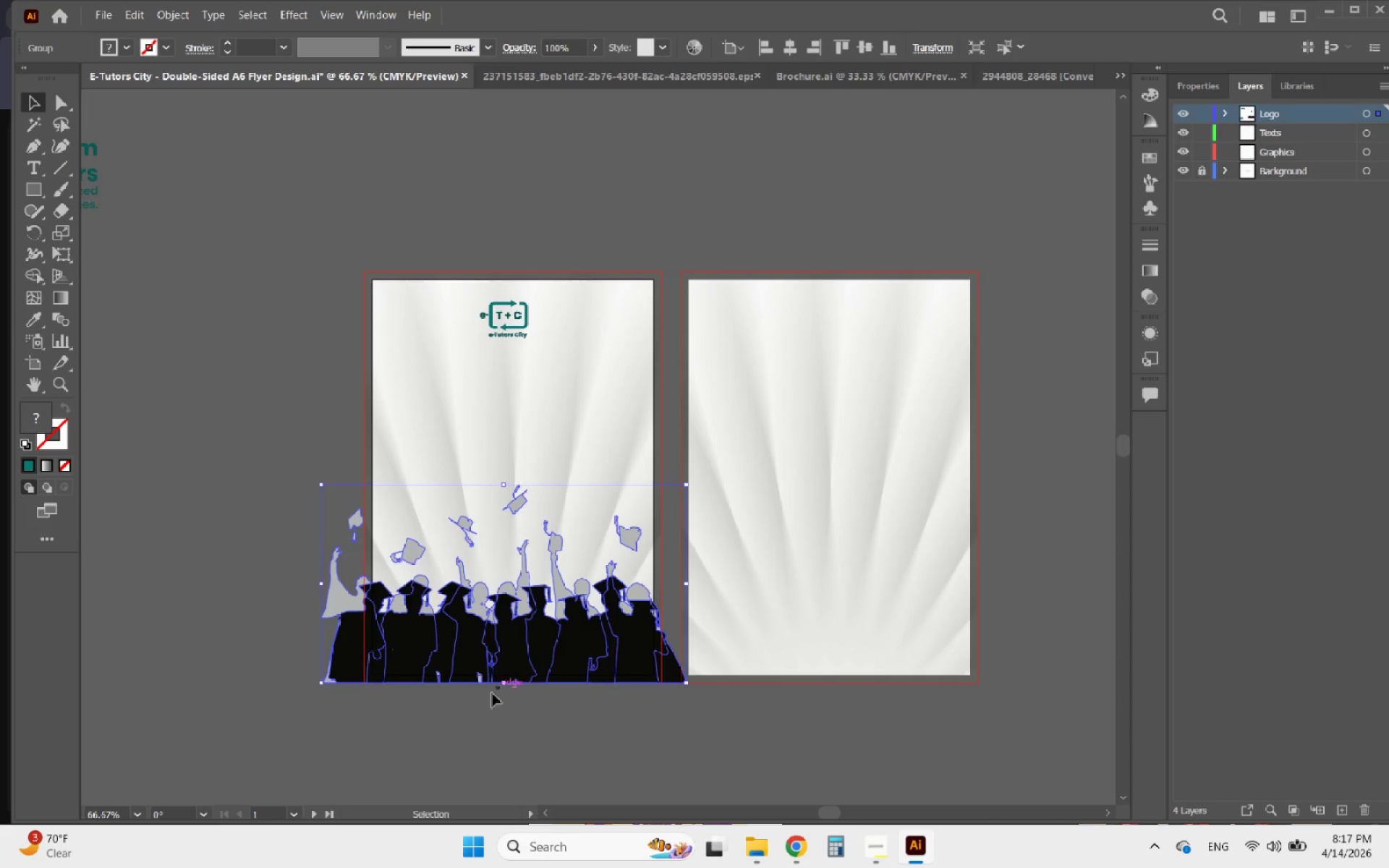 
hold_key(key=ShiftLeft, duration=1.53)
scroll: coordinate [502, 700], scroll_direction: none, amount: 0.0
 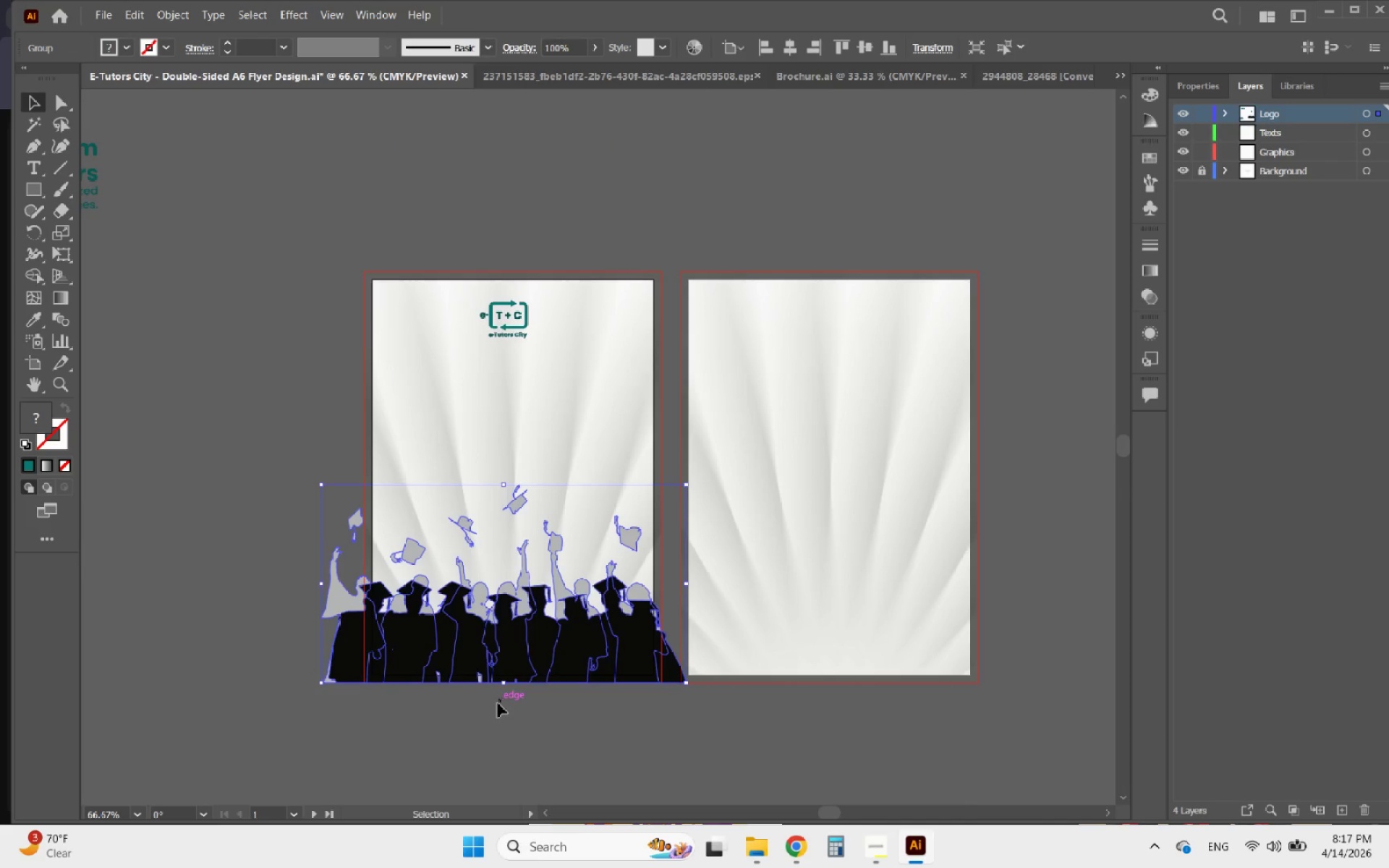 
hold_key(key=AltLeft, duration=0.66)
scroll: coordinate [493, 705], scroll_direction: up, amount: 2.0
 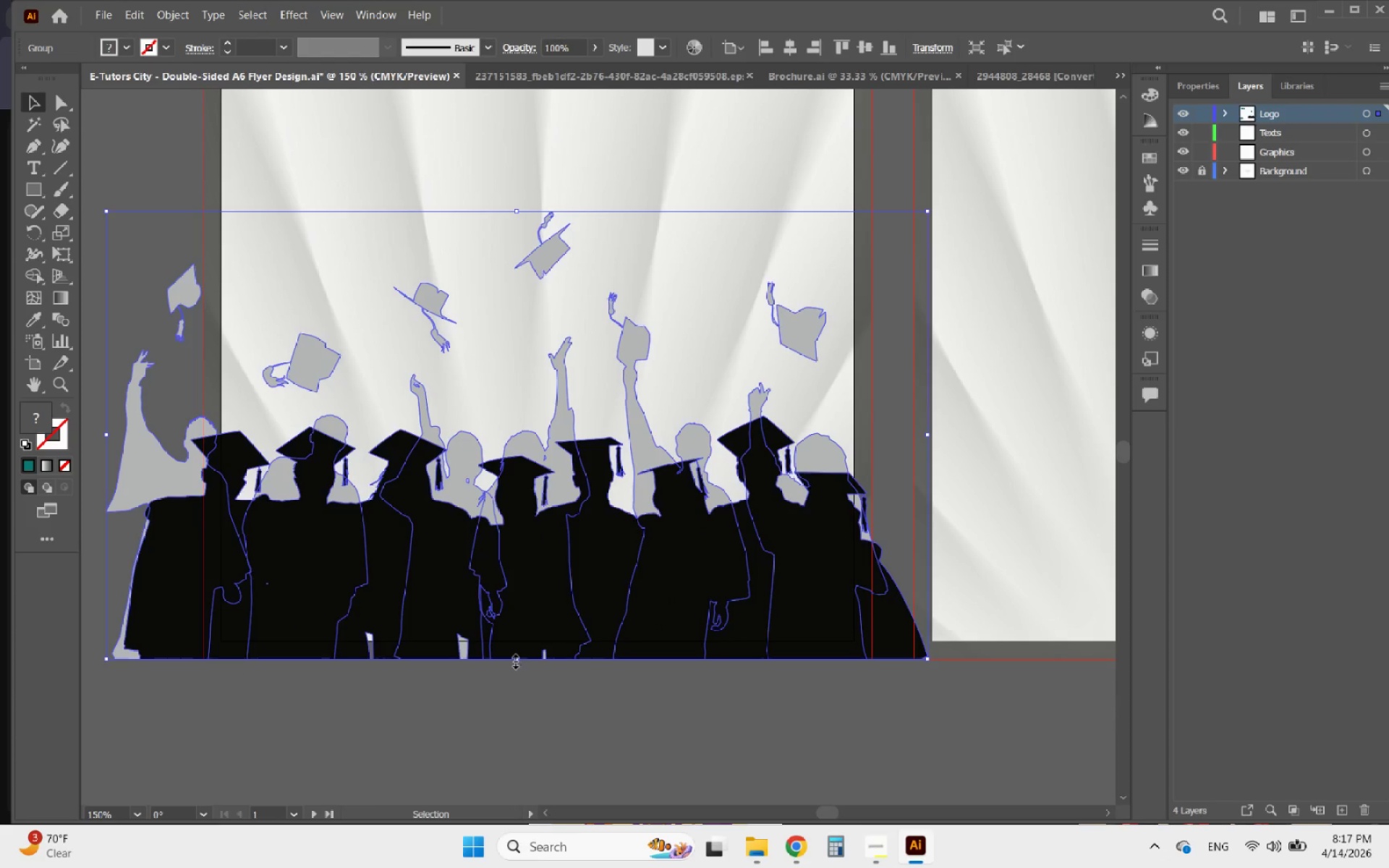 
hold_key(key=ShiftLeft, duration=5.33)
left_click_drag(start_coordinate=[518, 661], to_coordinate=[496, 597])
 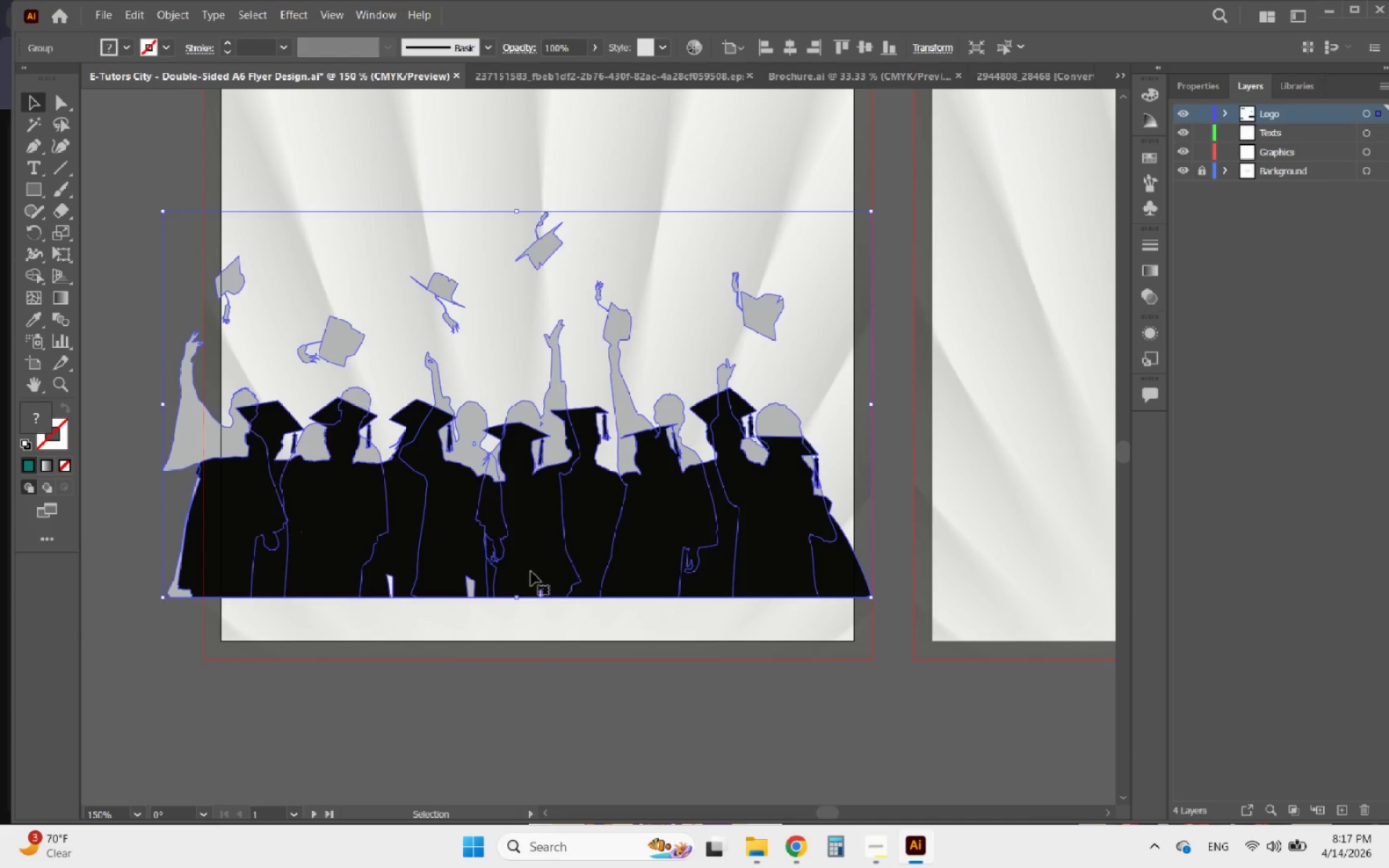 
left_click_drag(start_coordinate=[531, 571], to_coordinate=[532, 636])
 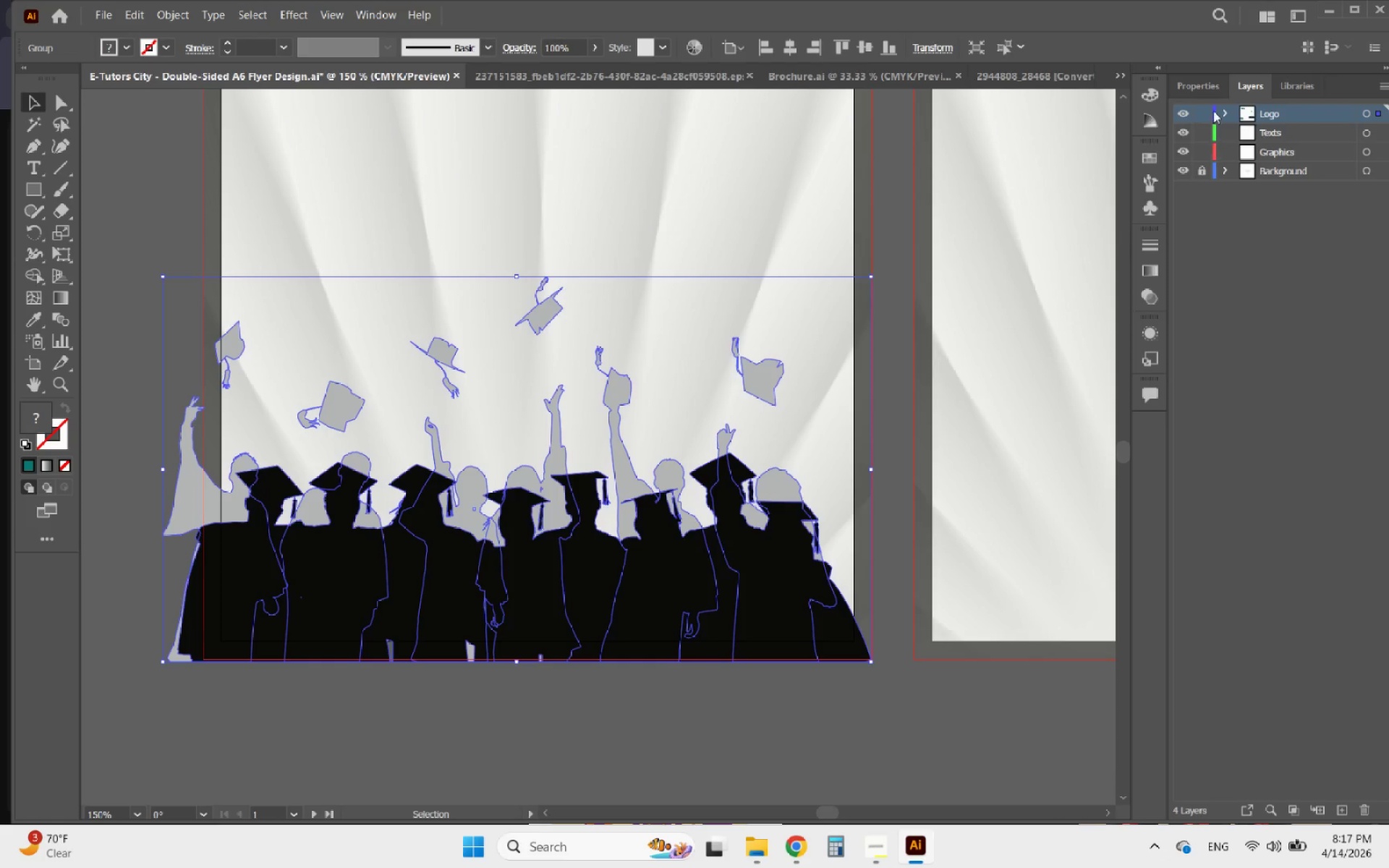 
left_click([1212, 88])
 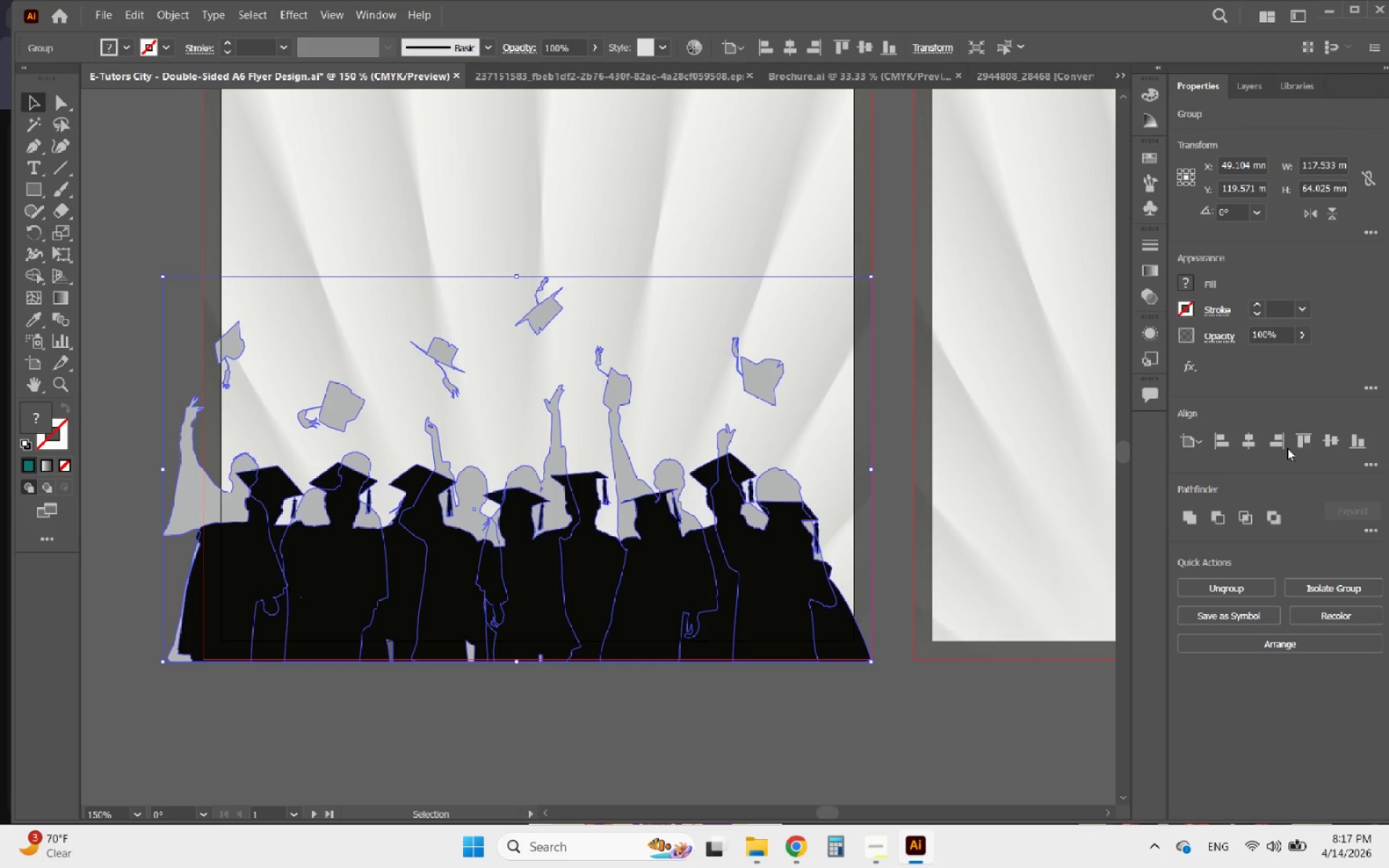 
left_click([1249, 445])
 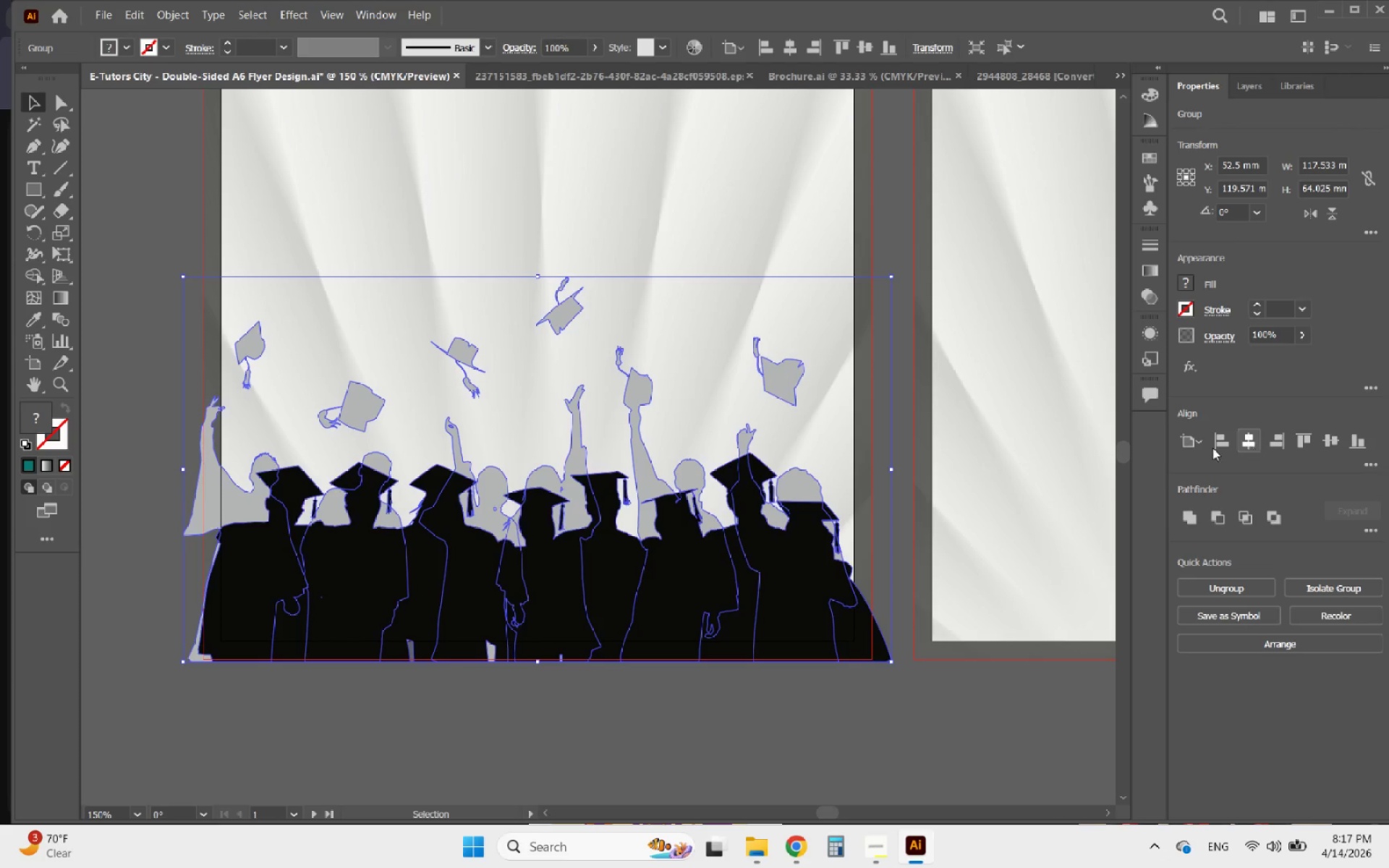 
hold_key(key=ShiftLeft, duration=3.47)
left_click_drag(start_coordinate=[535, 278], to_coordinate=[532, 262])
 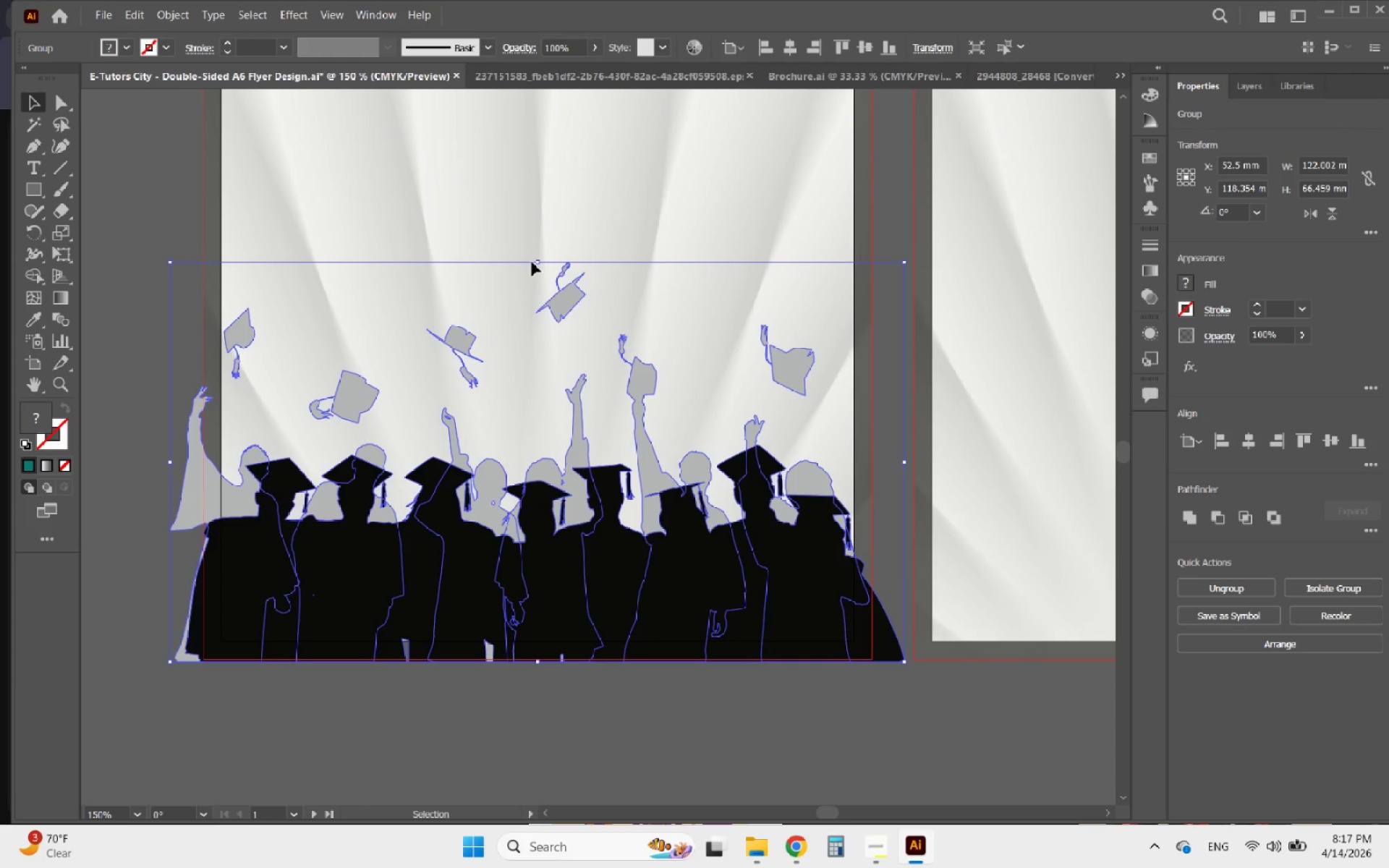 
wait(5.14)
 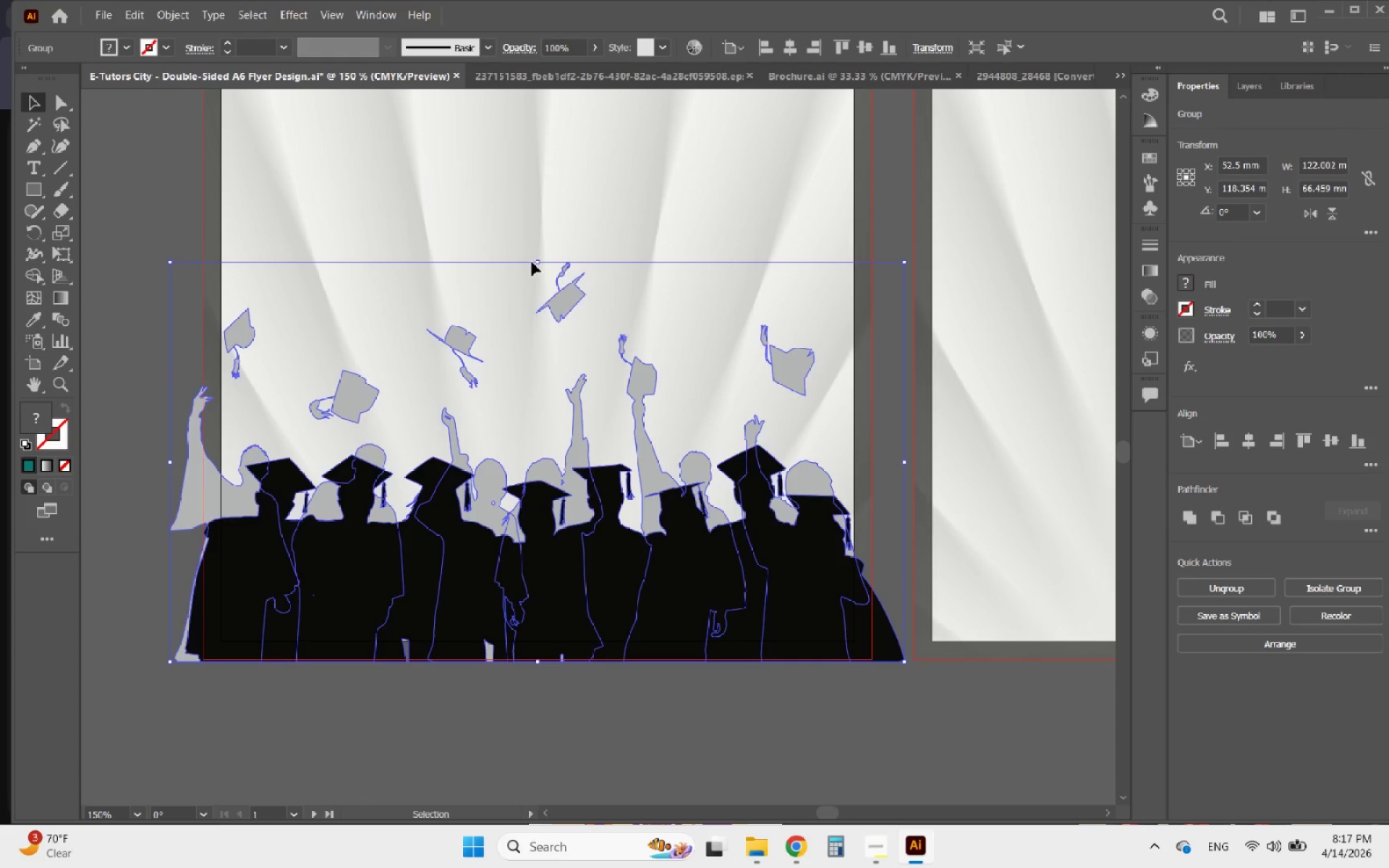 
key(ArrowLeft)
 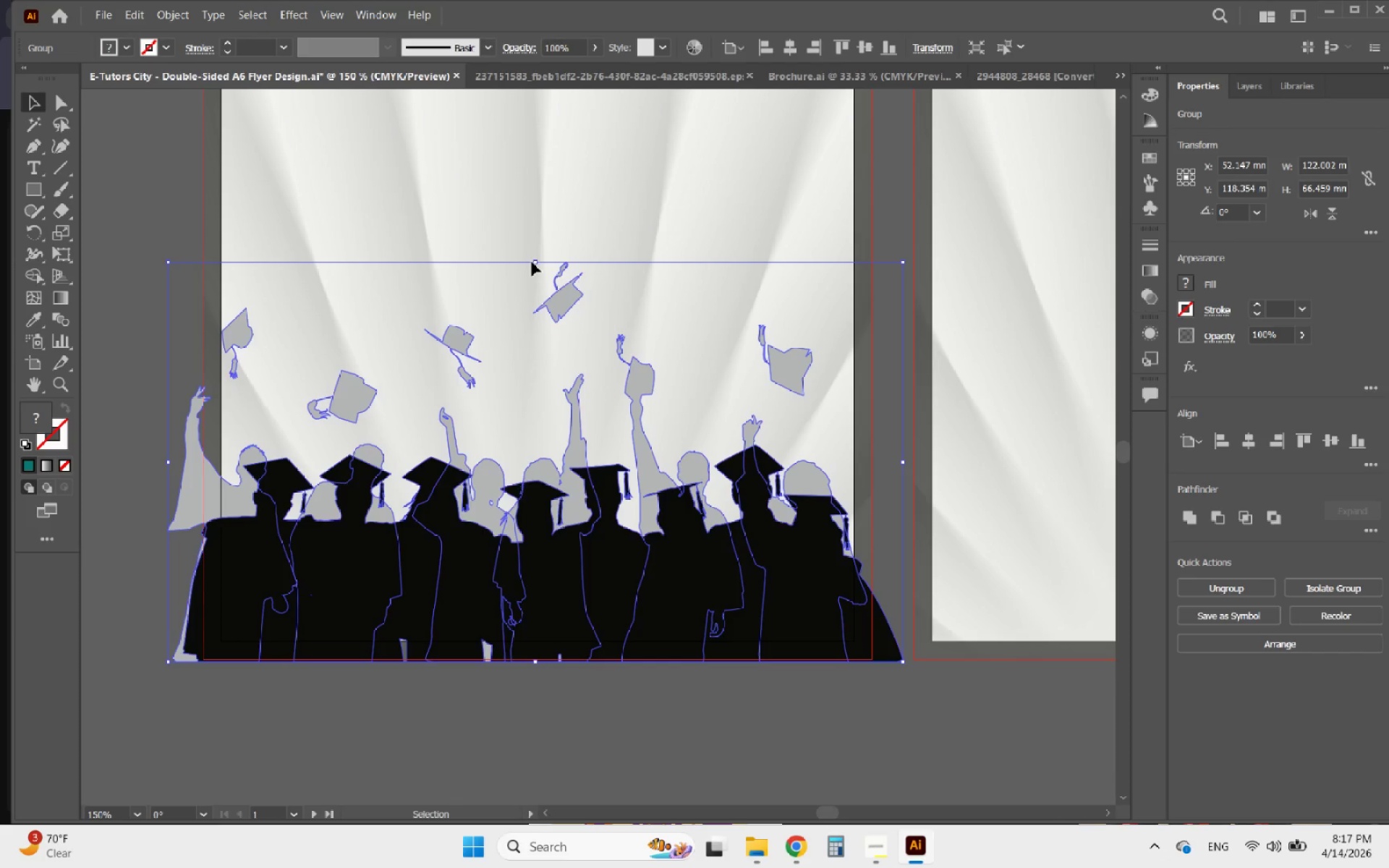 
key(ArrowLeft)
 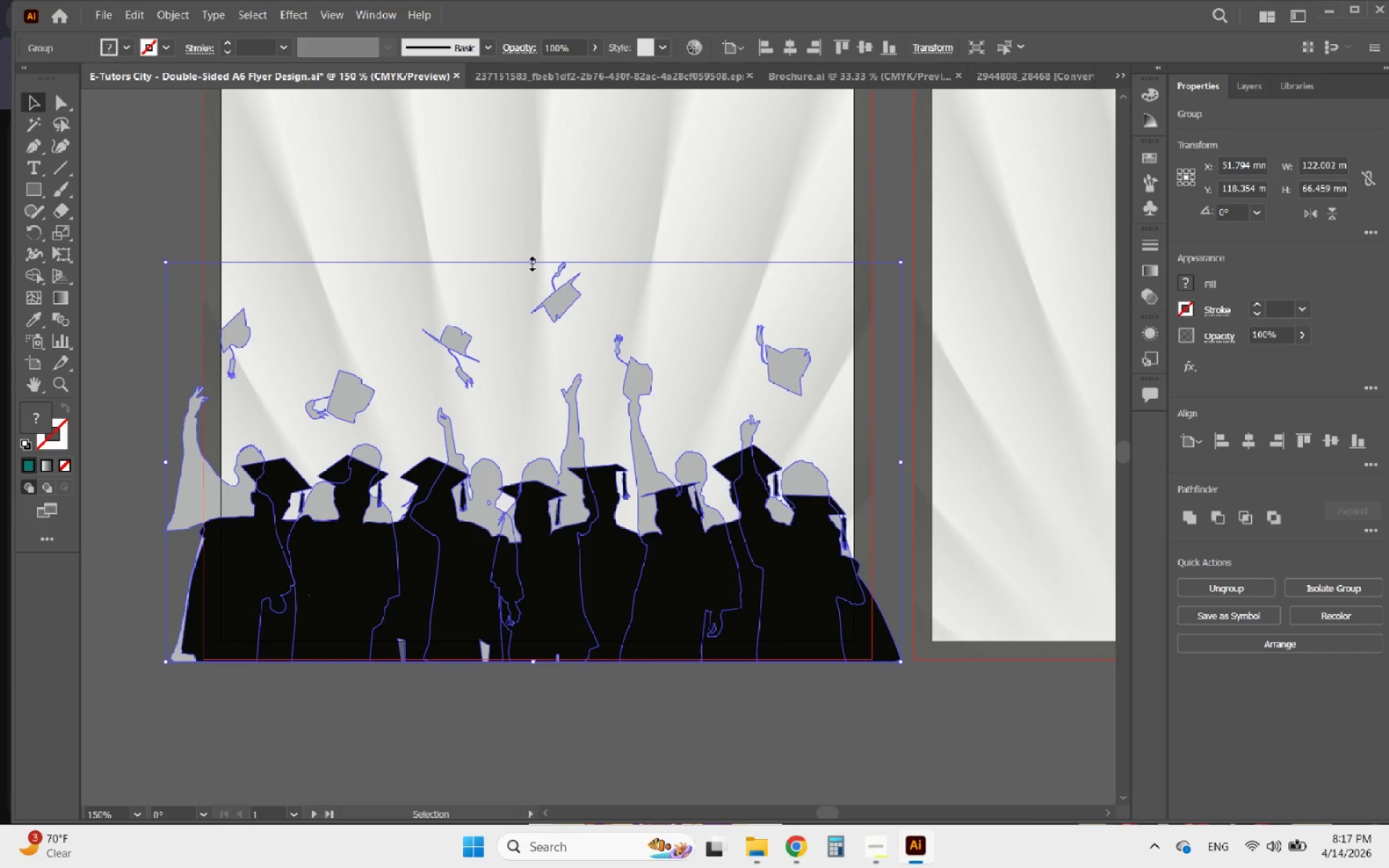 
key(ArrowRight)
 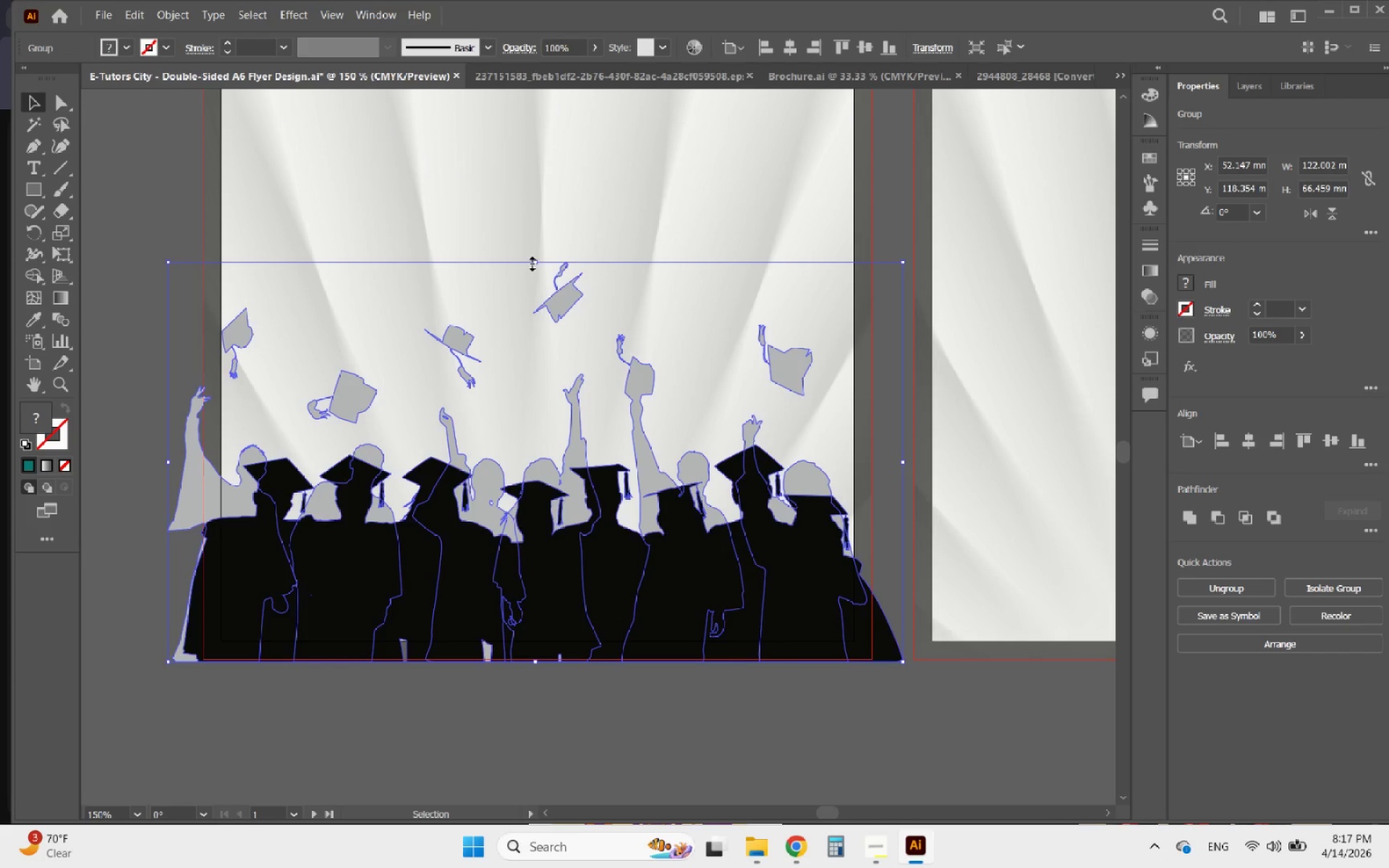 
key(ArrowRight)
 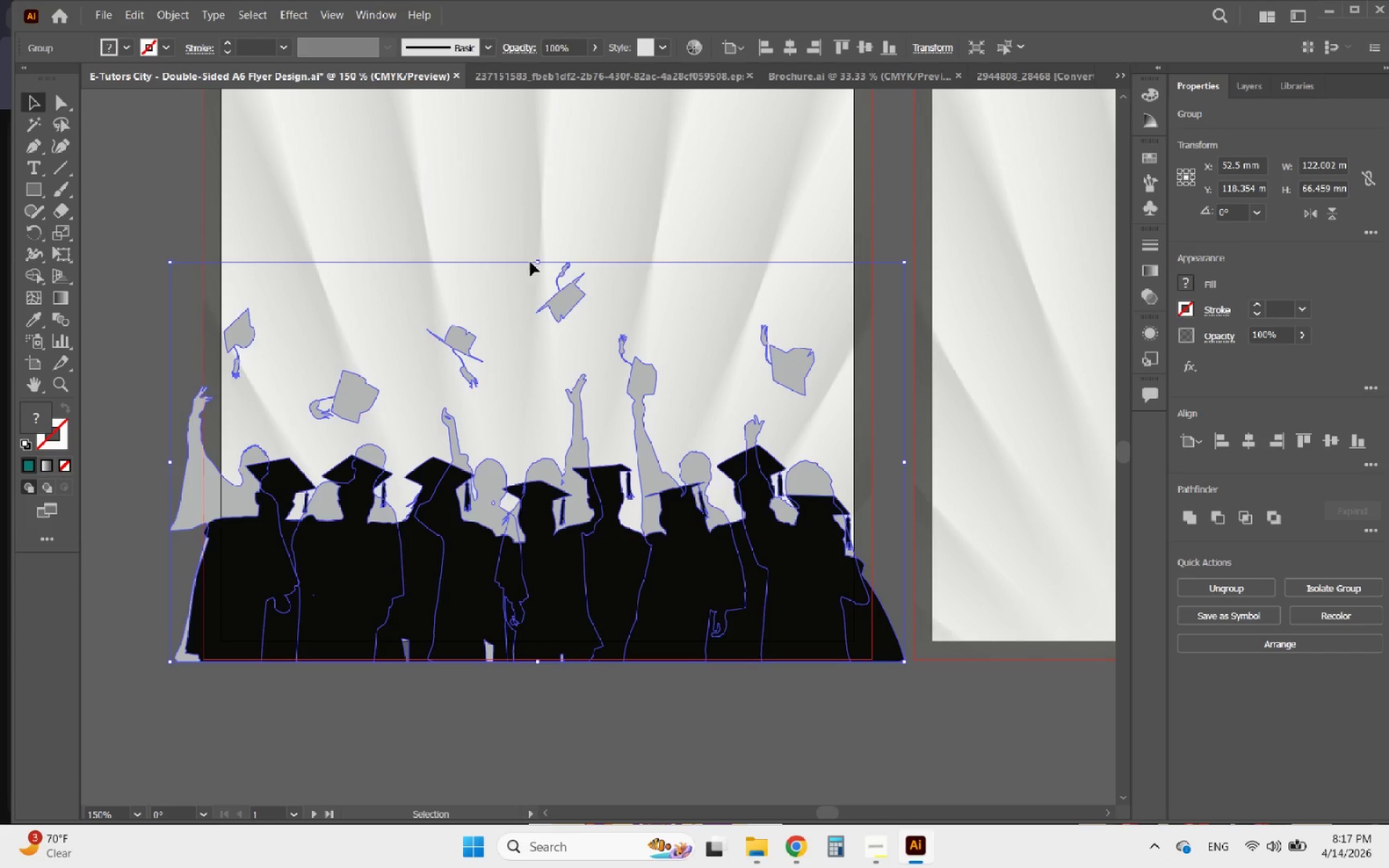 
hold_key(key=AltLeft, duration=2.55)
scroll: coordinate [331, 484], scroll_direction: down, amount: 3.0
 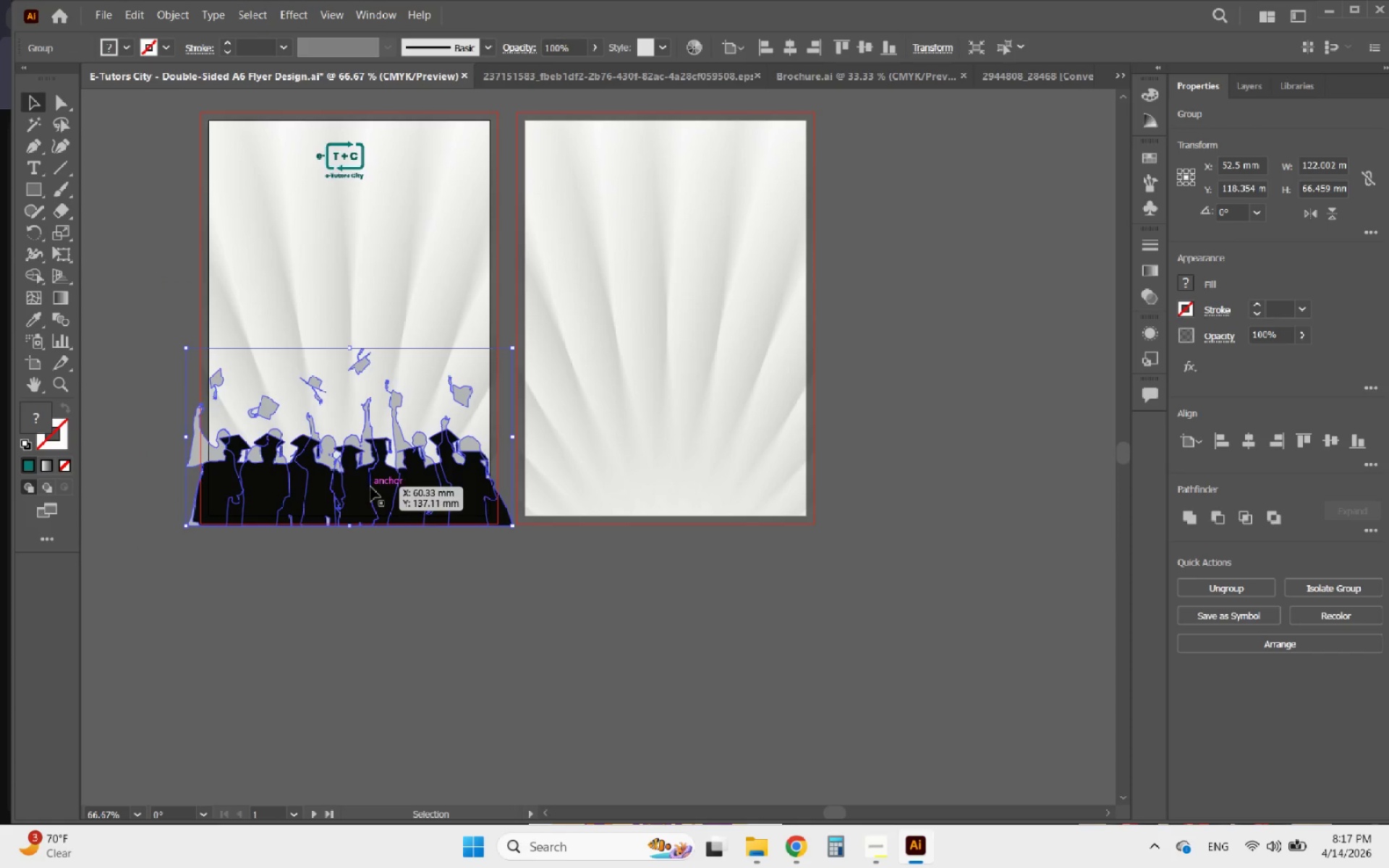 
left_click([441, 569])
 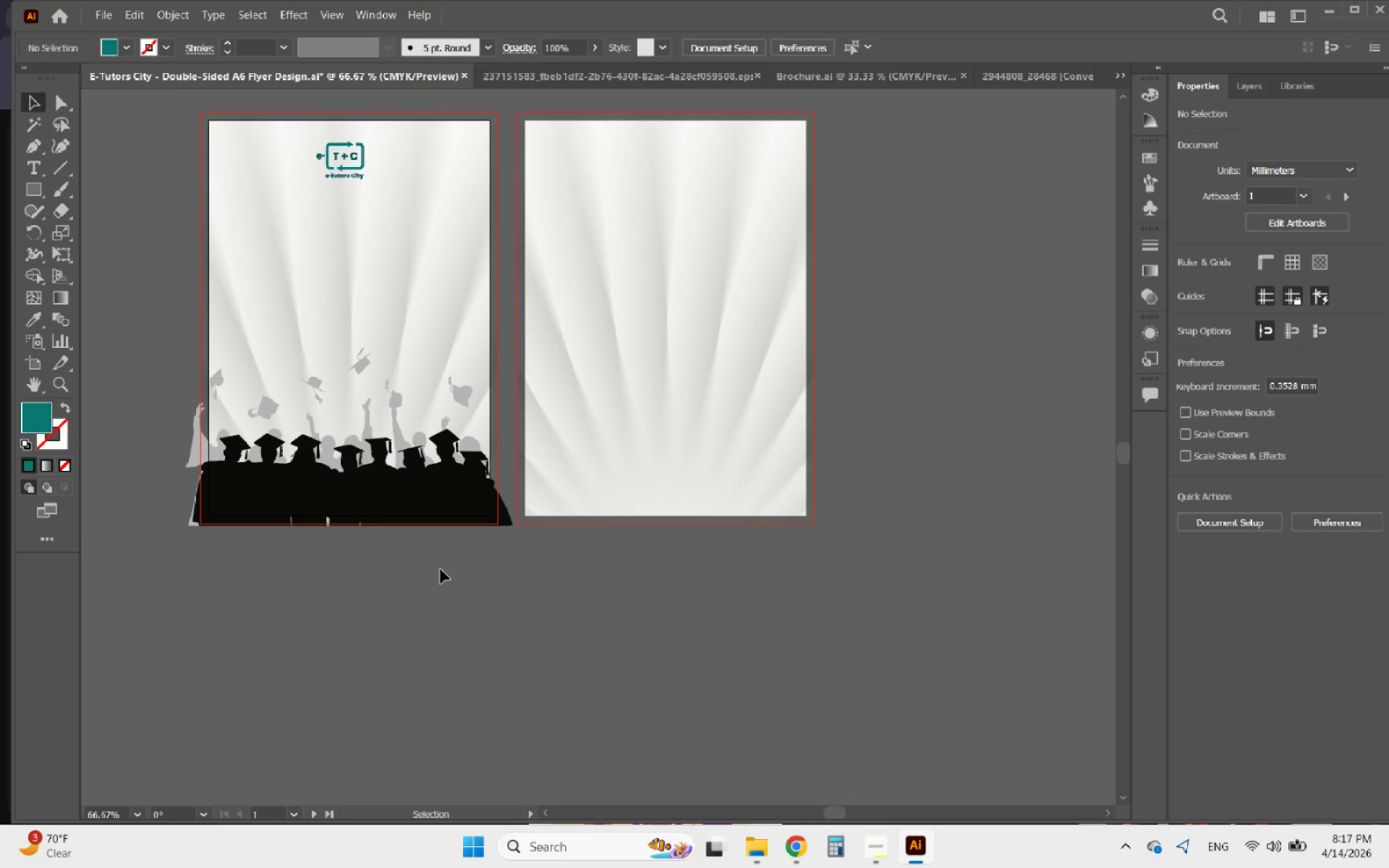 
hold_key(key=AltLeft, duration=1.55)
scroll: coordinate [441, 570], scroll_direction: down, amount: 1.0
 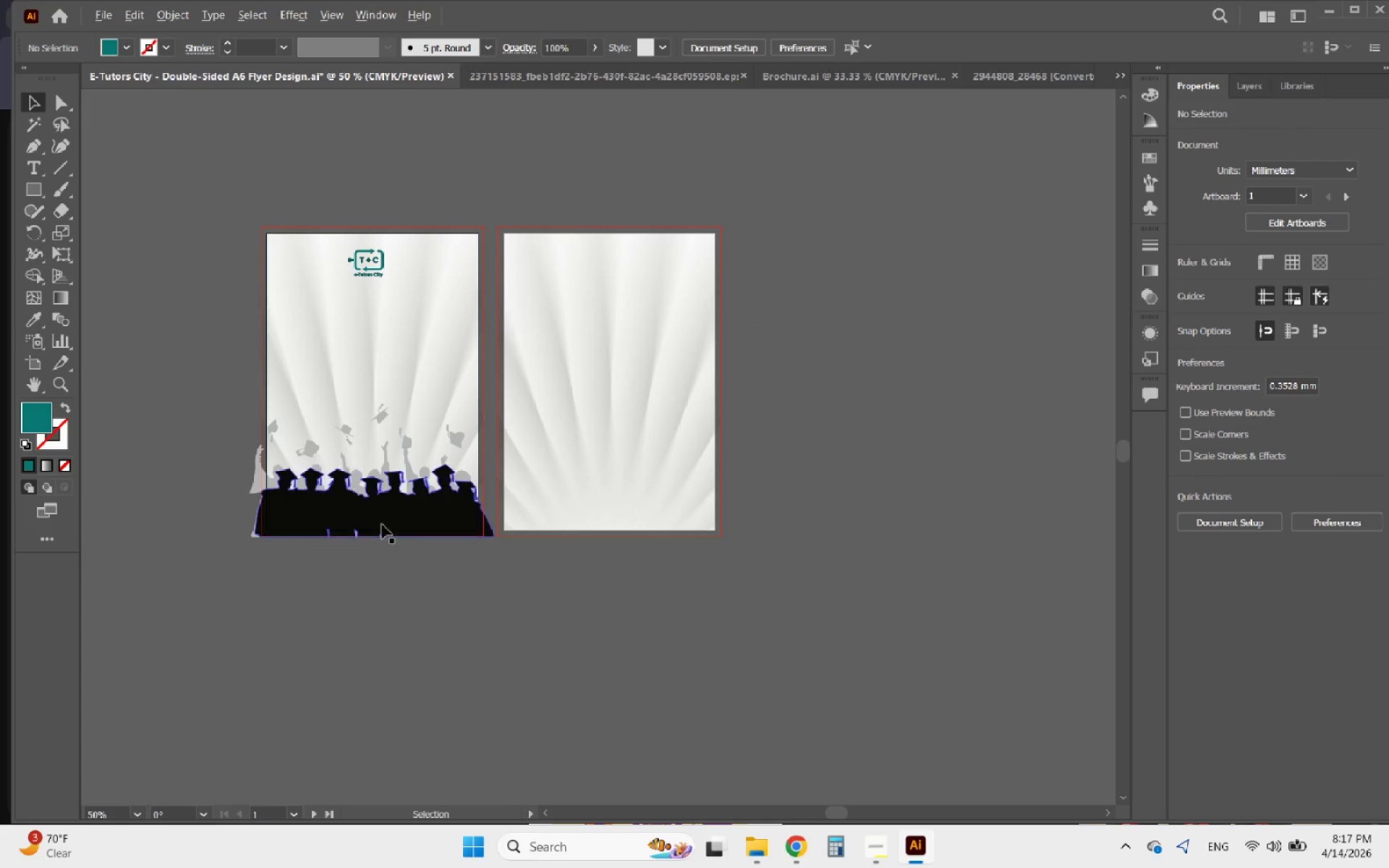 
scroll: coordinate [370, 522], scroll_direction: up, amount: 1.0
 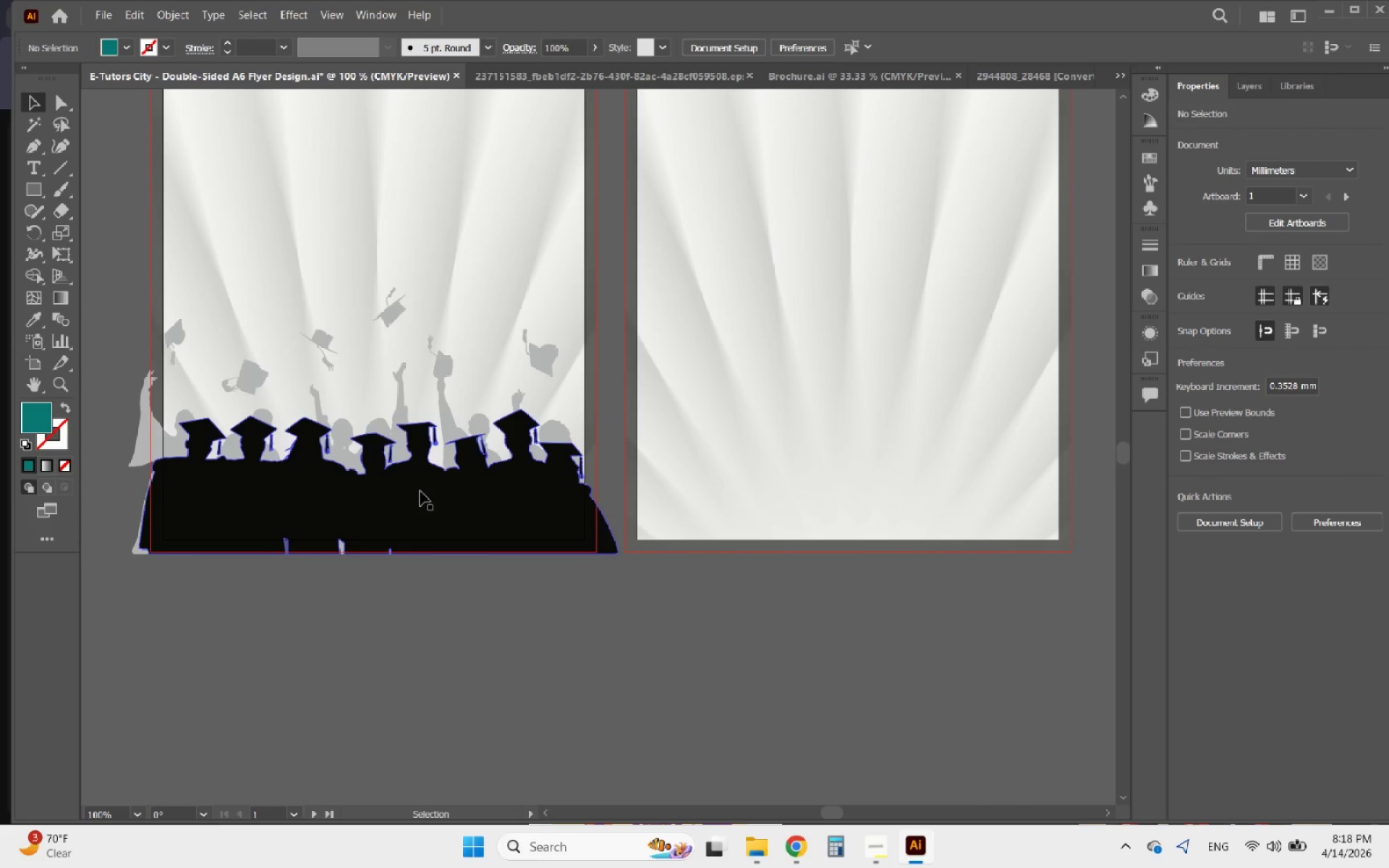 
left_click([420, 491])
 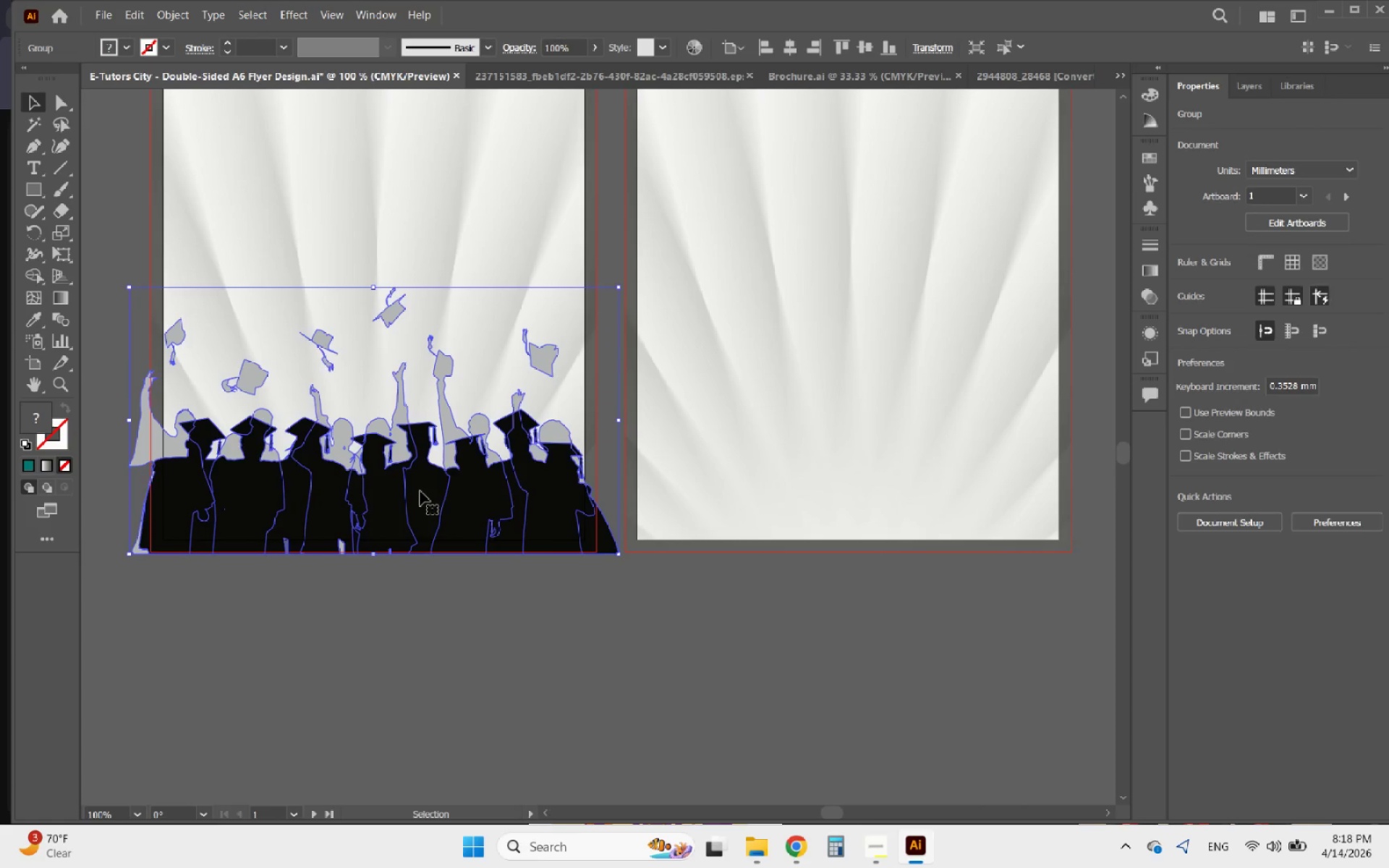 
hold_key(key=AltLeft, duration=3.72)
left_click_drag(start_coordinate=[420, 491], to_coordinate=[895, 493])
 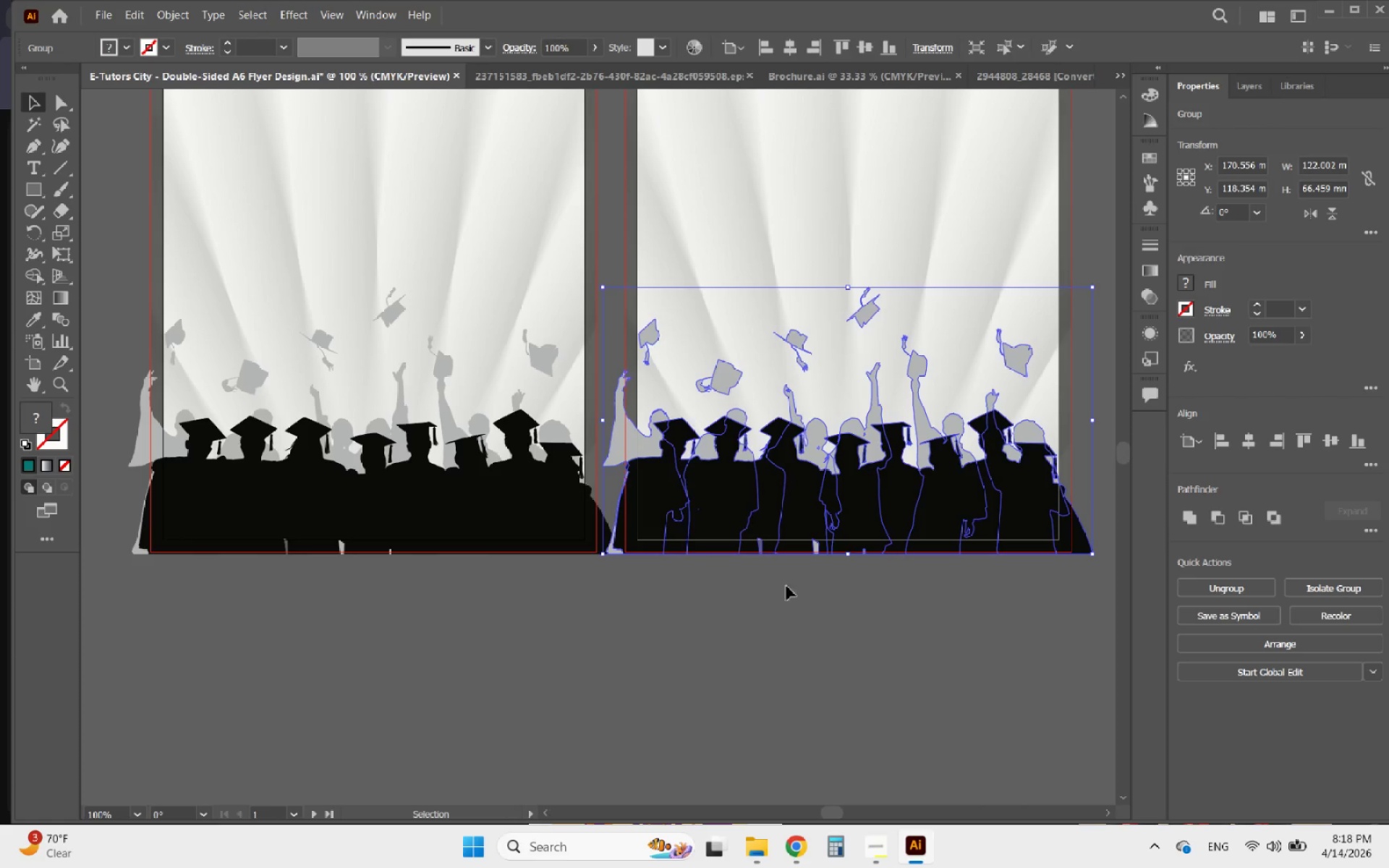 
hold_key(key=ShiftLeft, duration=3.0)
 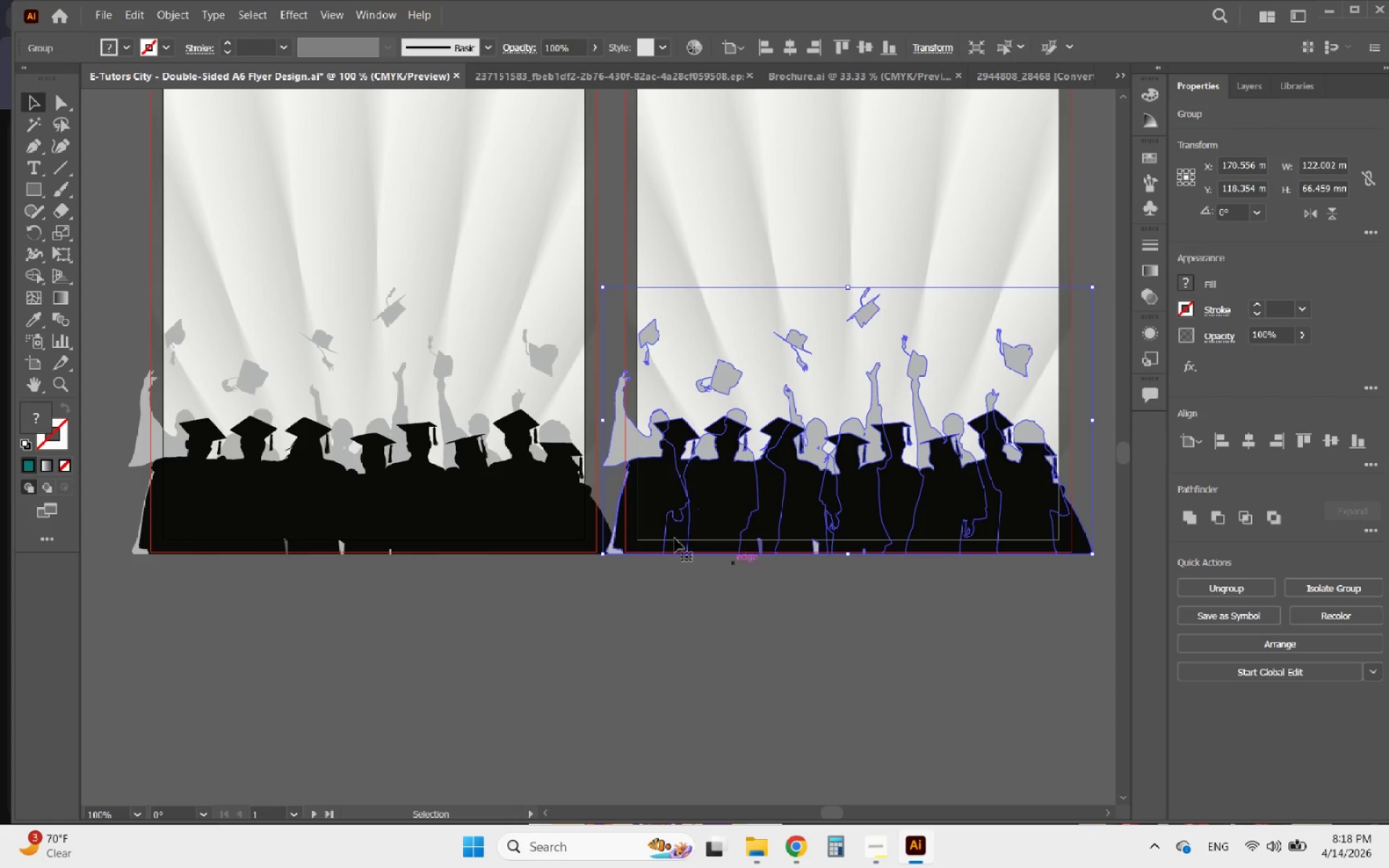 
hold_key(key=ShiftLeft, duration=0.59)
left_click([585, 502])
 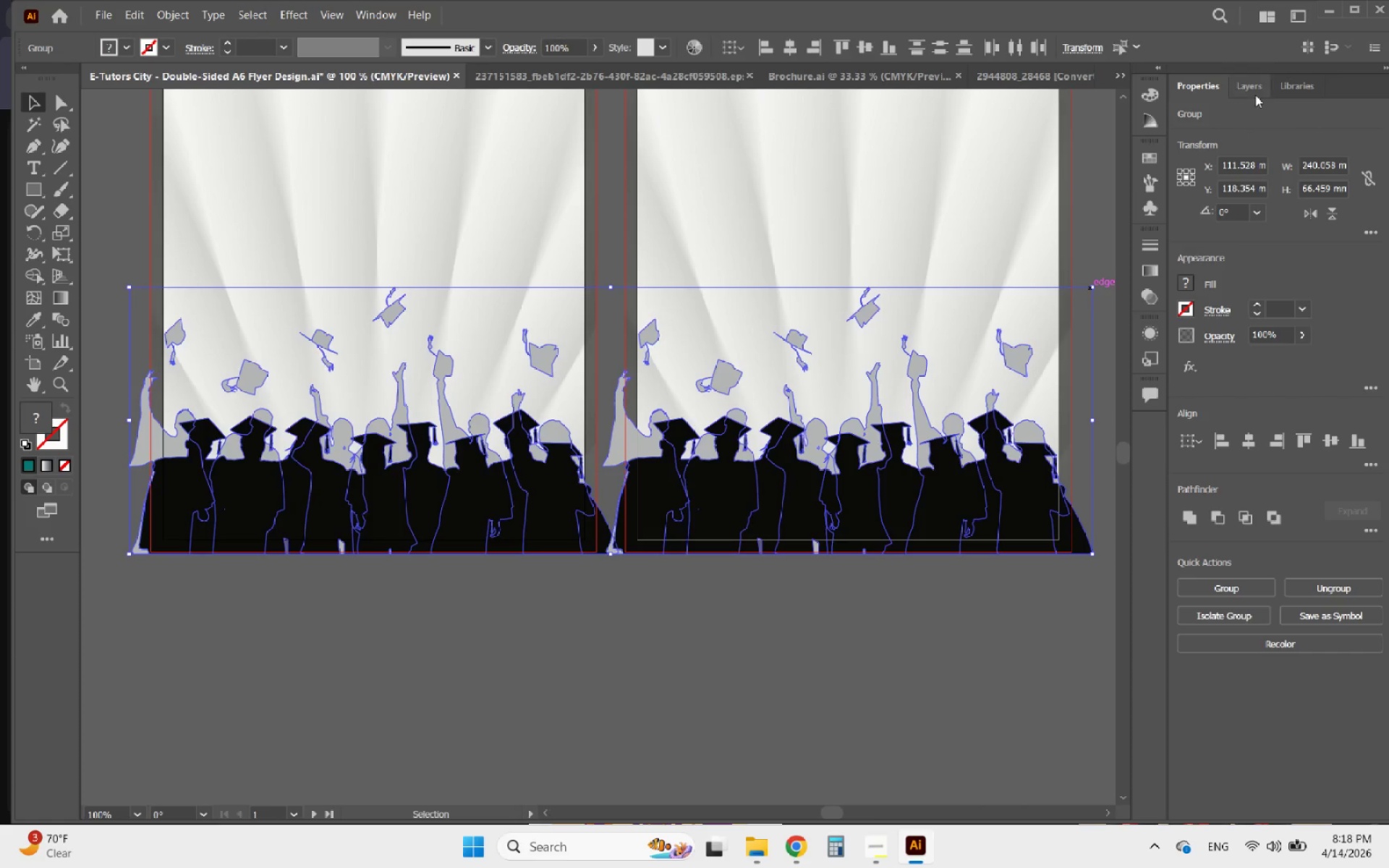 
left_click([1266, 78])
 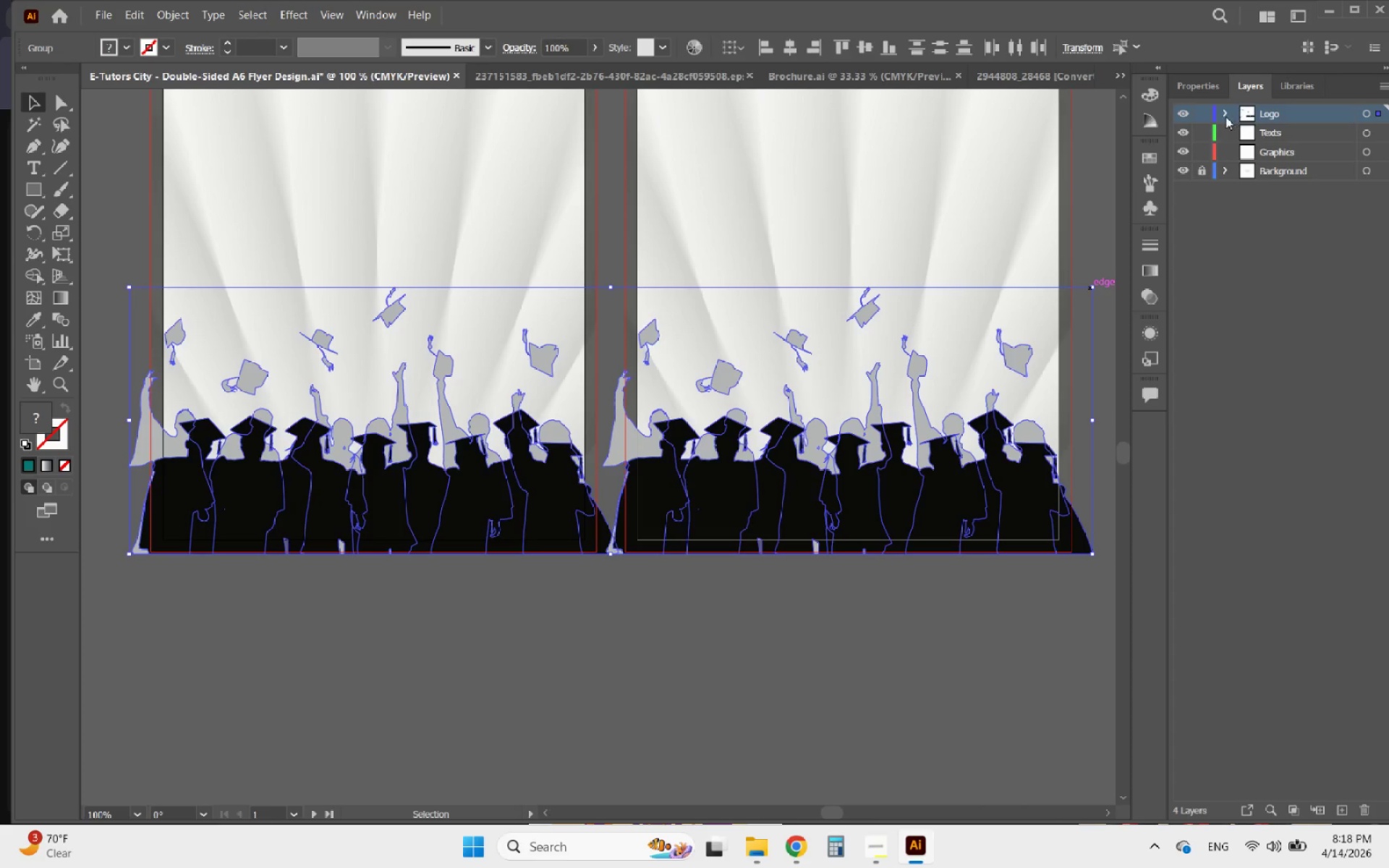 
left_click([1223, 116])
 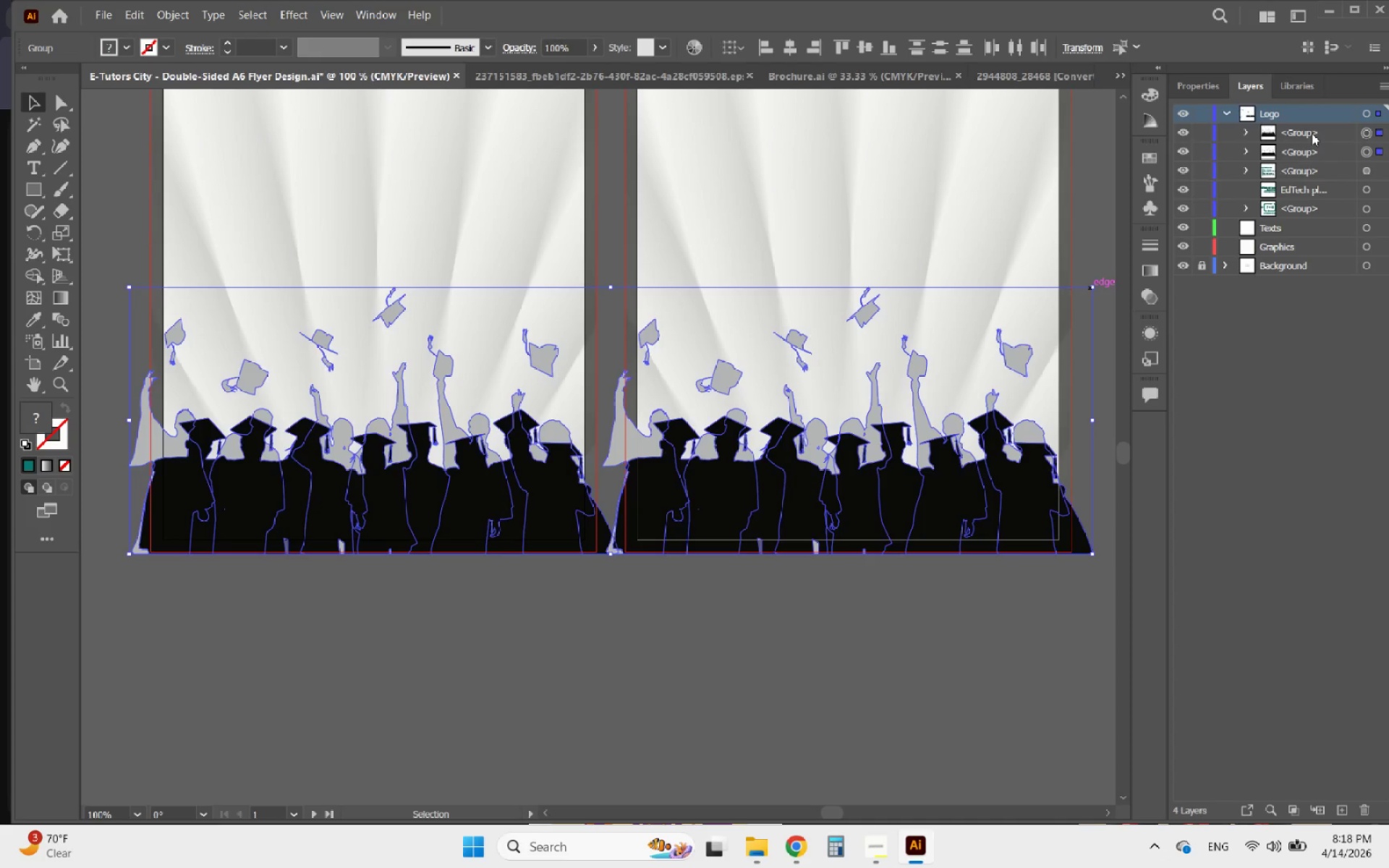 
left_click_drag(start_coordinate=[1310, 130], to_coordinate=[1278, 244])
 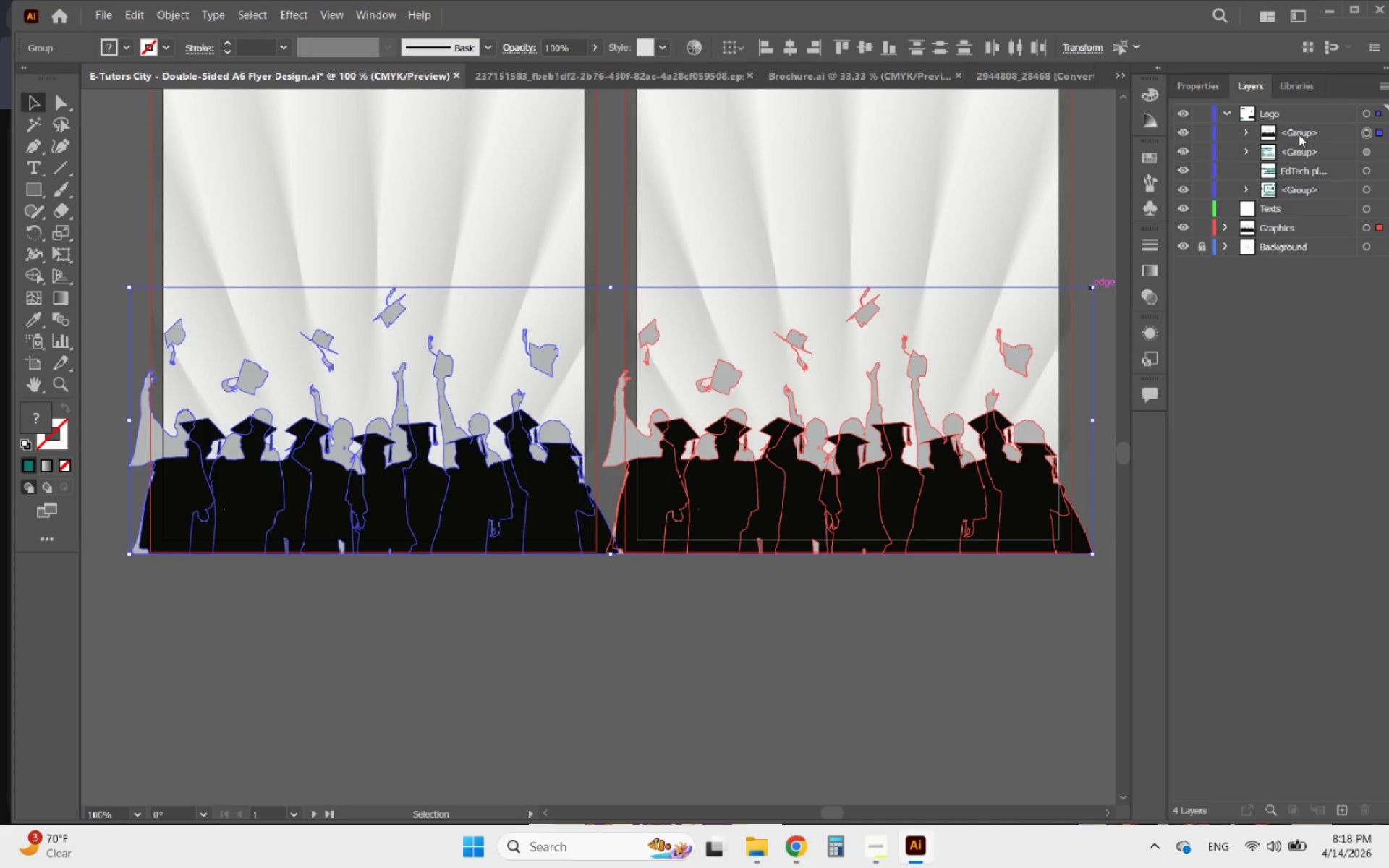 
left_click_drag(start_coordinate=[1319, 129], to_coordinate=[1277, 226])
 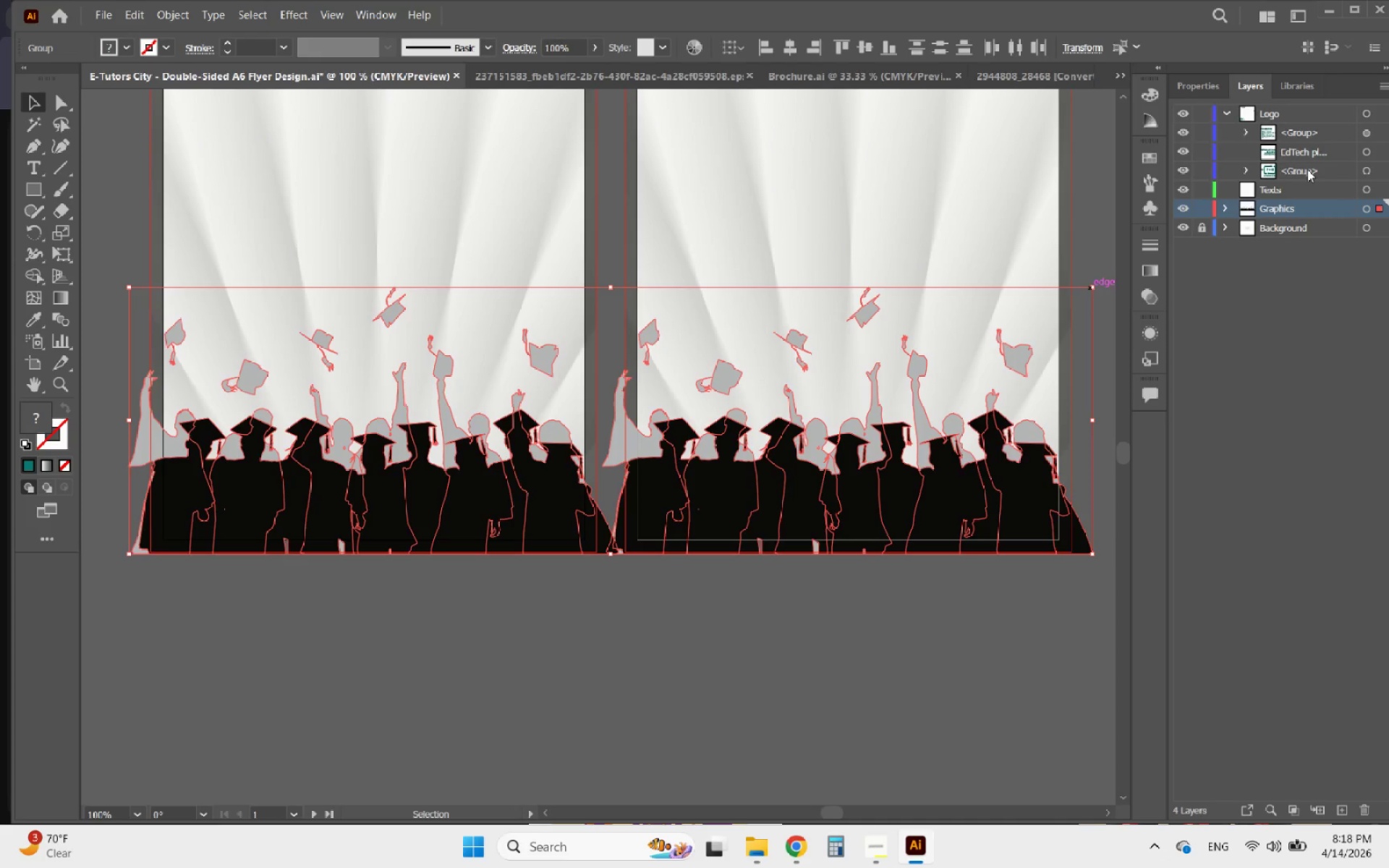 
wait(5.28)
 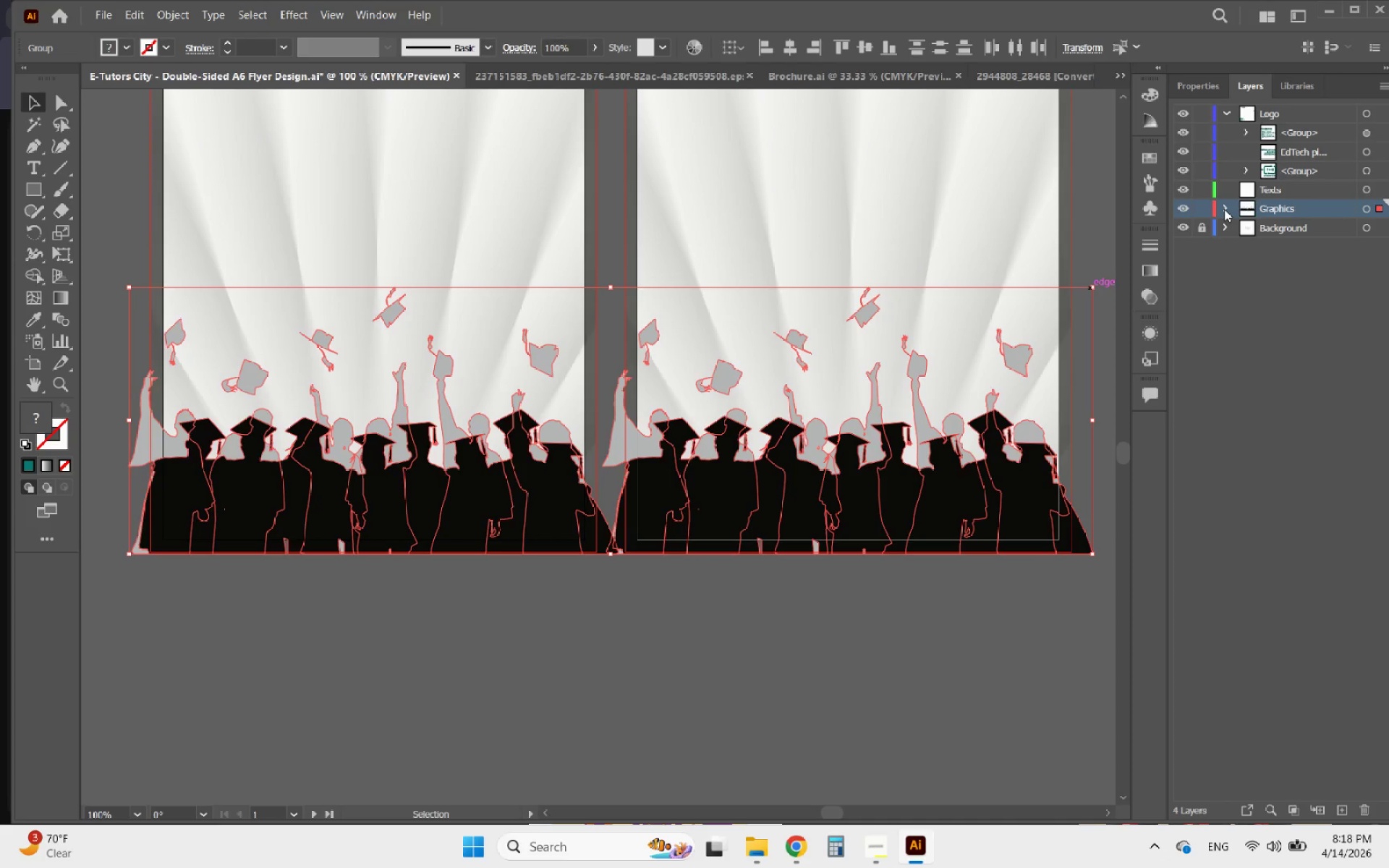 
left_click([1305, 132])
 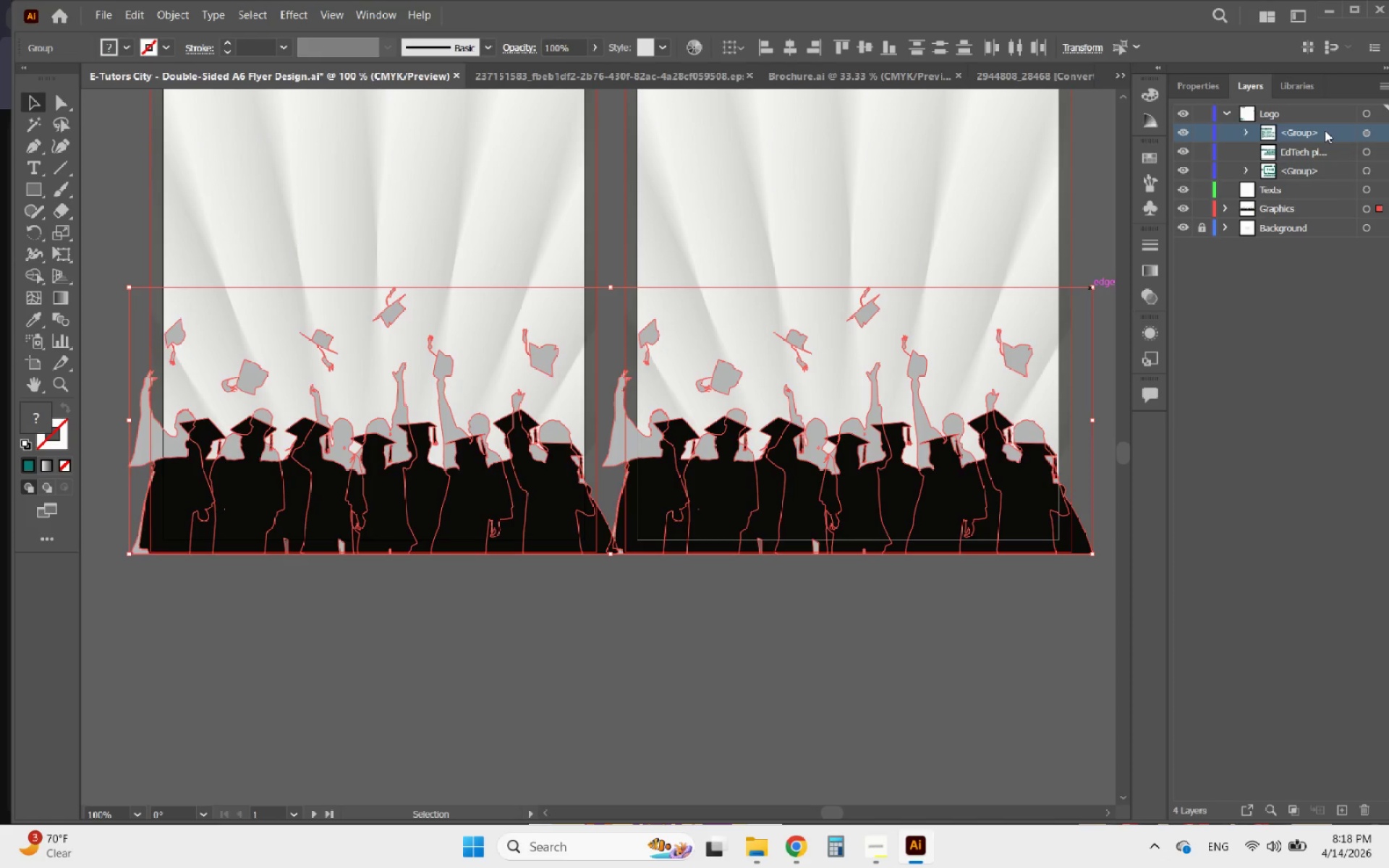 
left_click_drag(start_coordinate=[1325, 130], to_coordinate=[1299, 190])
 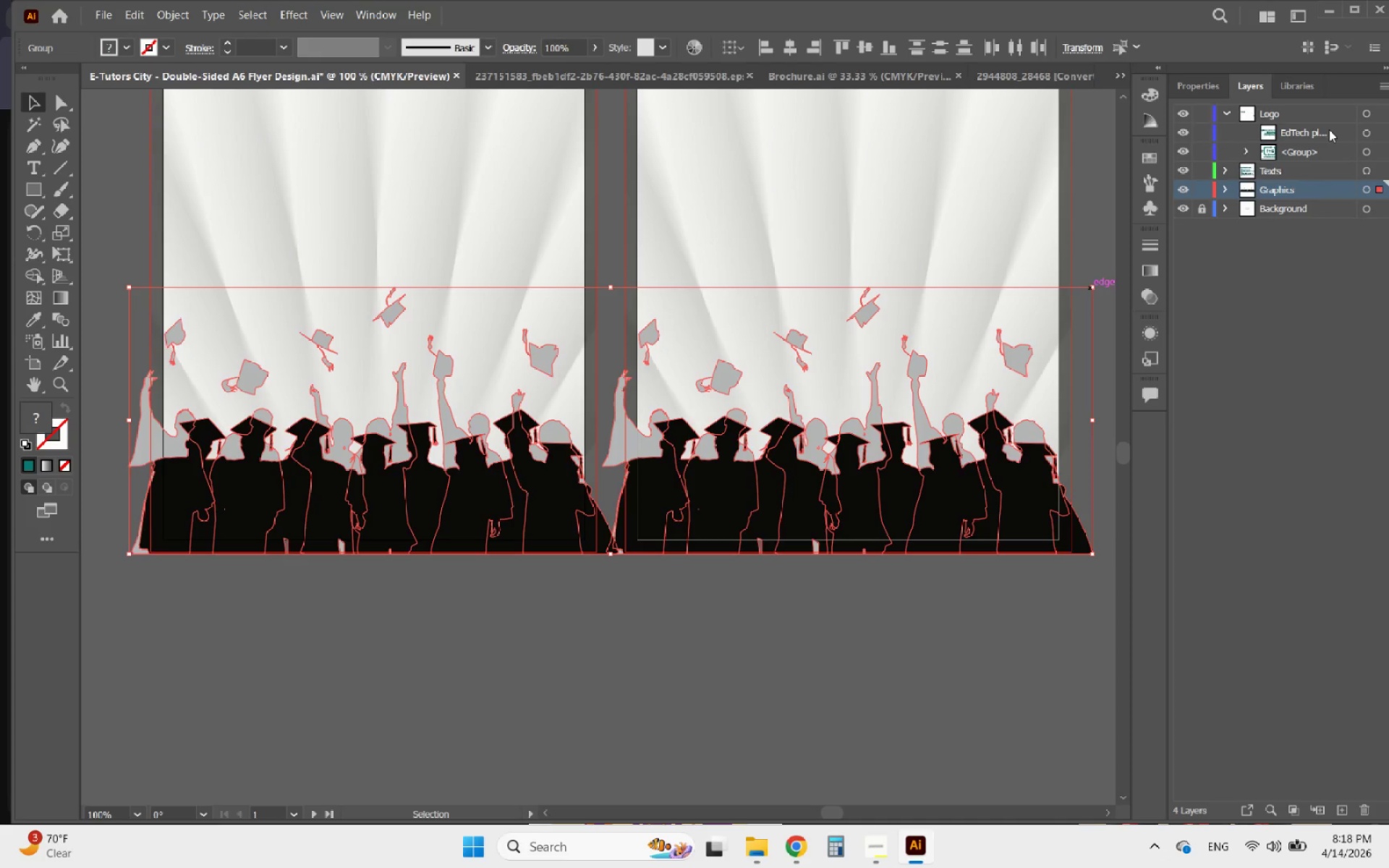 
left_click_drag(start_coordinate=[1329, 129], to_coordinate=[1283, 171])
 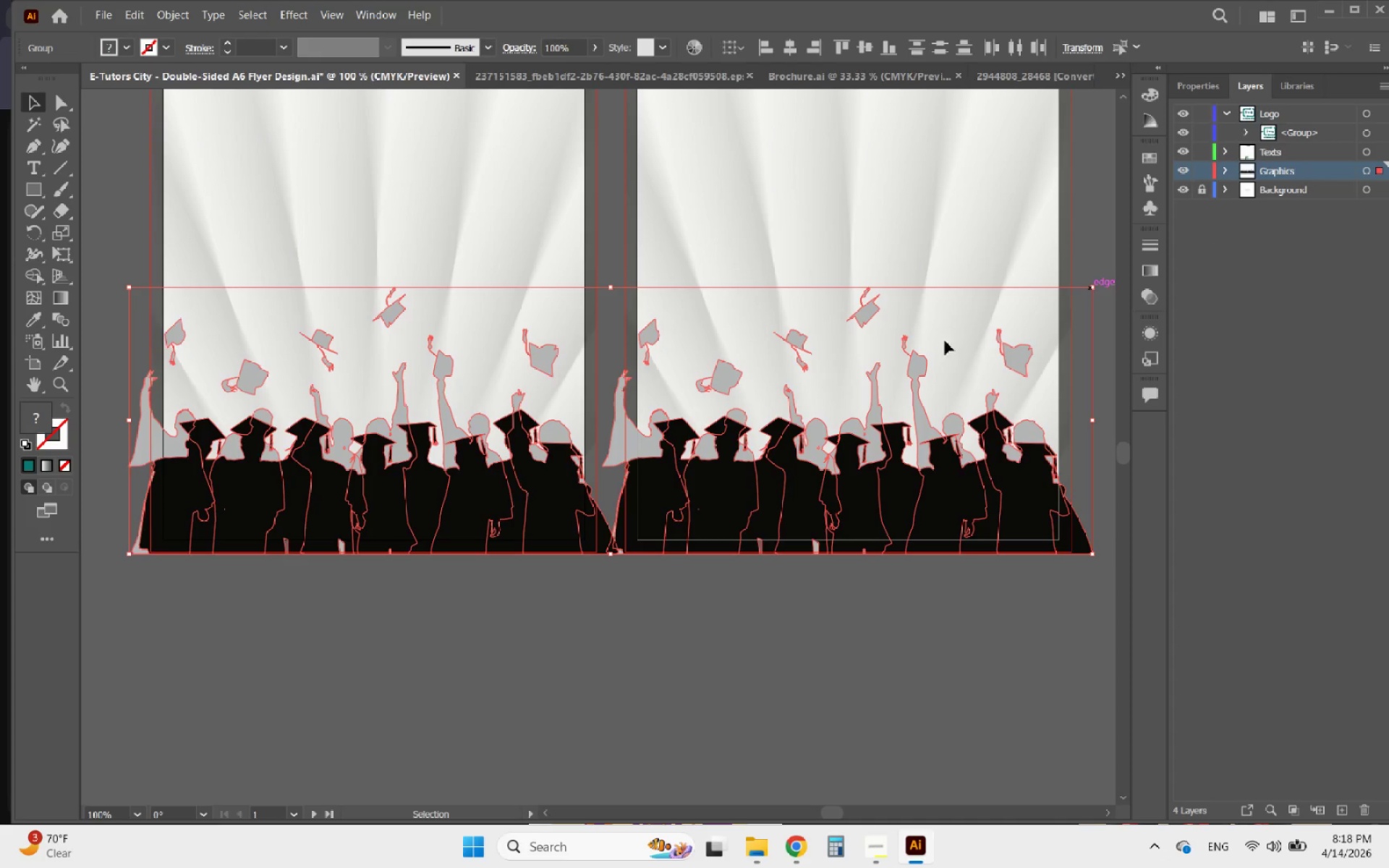 
hold_key(key=AltLeft, duration=0.48)
scroll: coordinate [799, 428], scroll_direction: down, amount: 3.0
 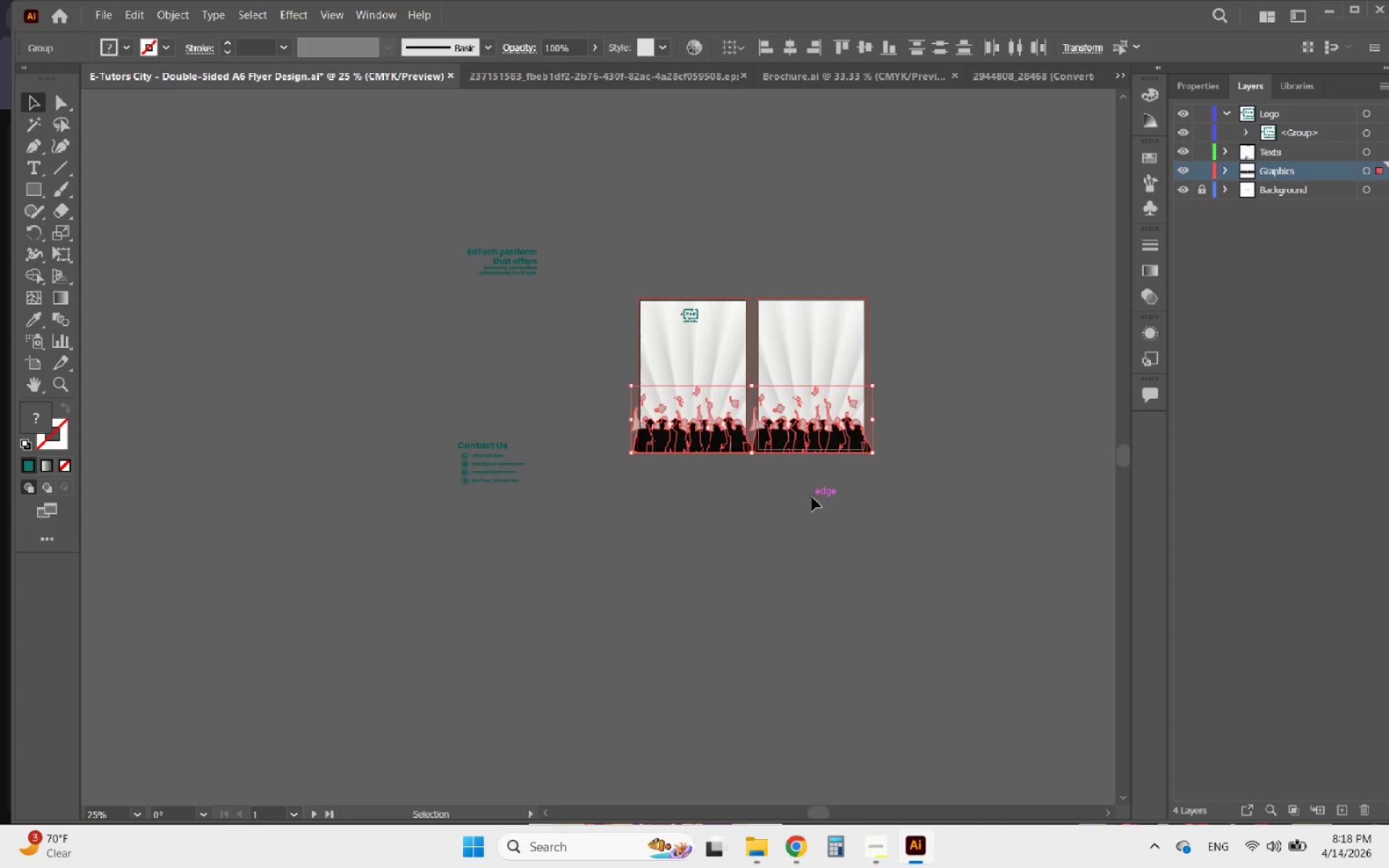 
left_click([812, 497])
 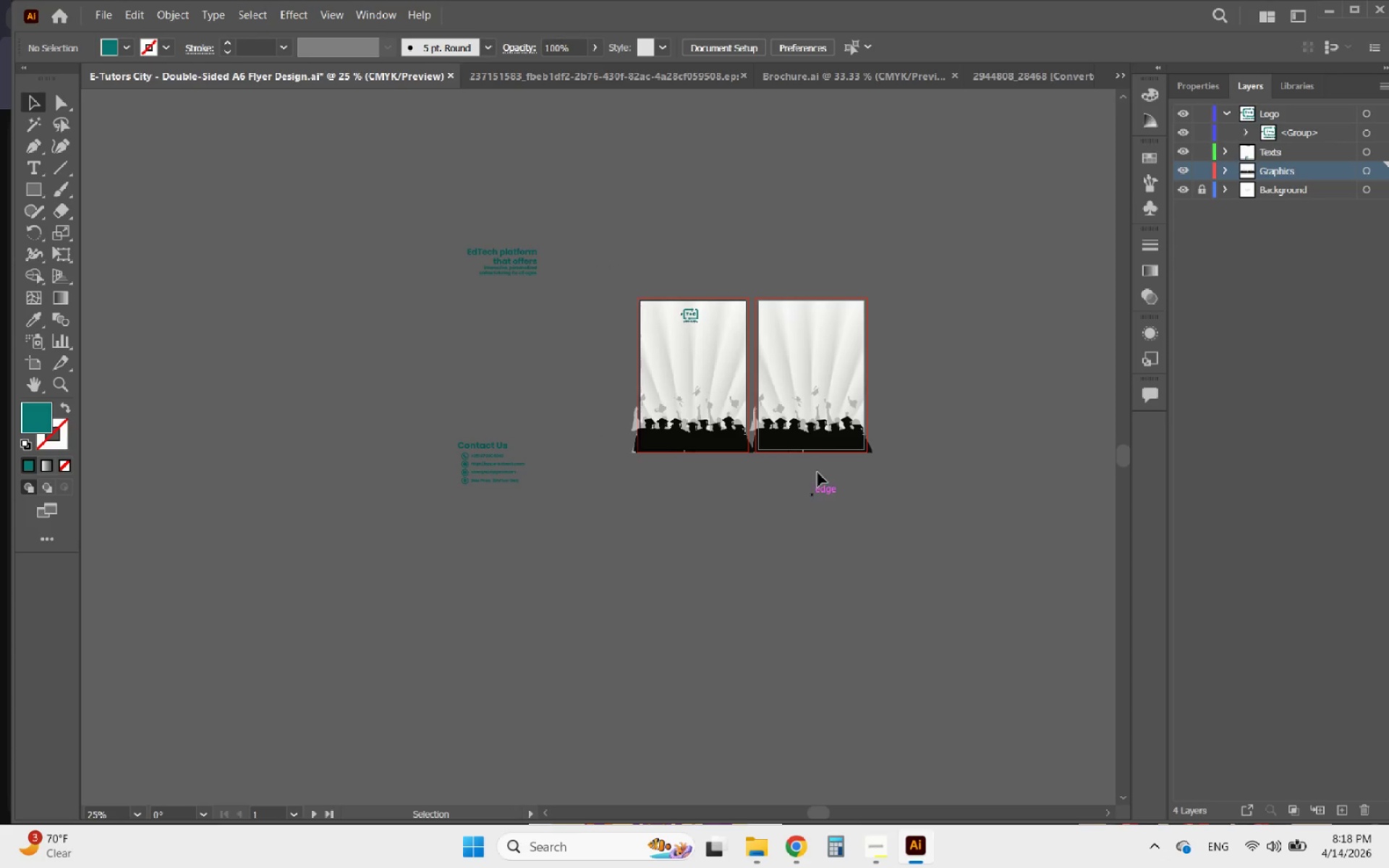 
hold_key(key=AltLeft, duration=0.88)
scroll: coordinate [813, 363], scroll_direction: up, amount: 1.0
 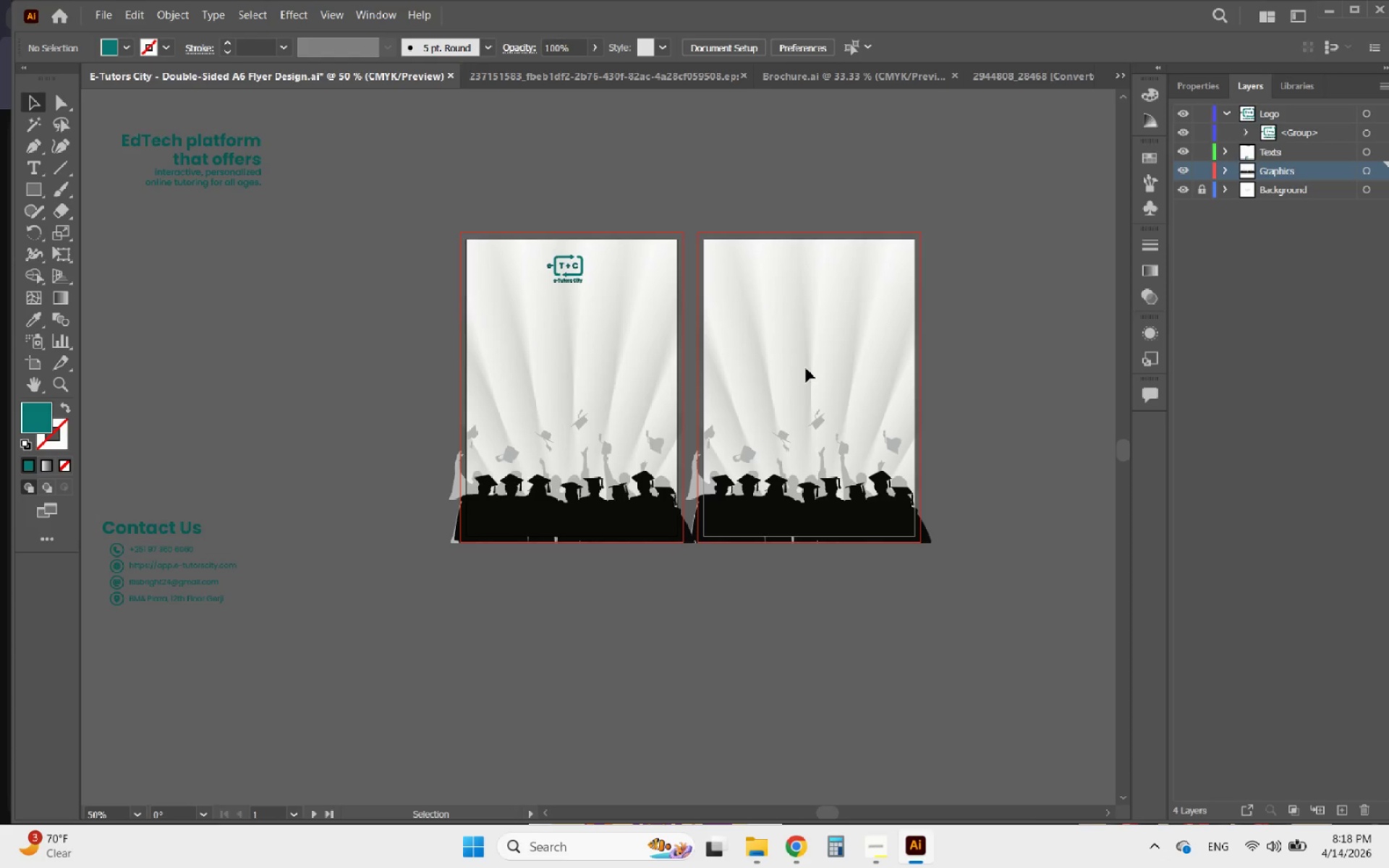 
wait(6.02)
 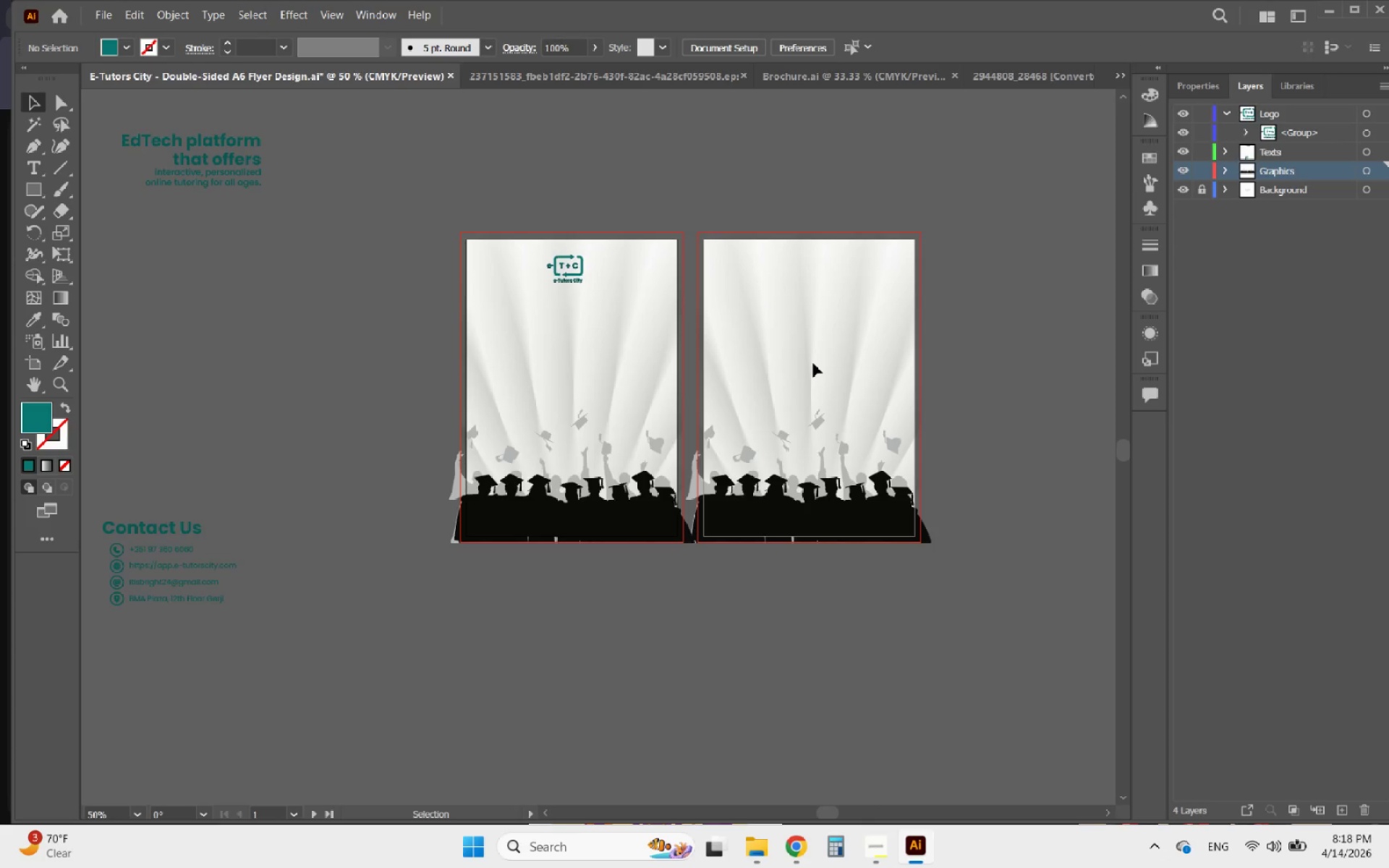 
left_click([885, 850])